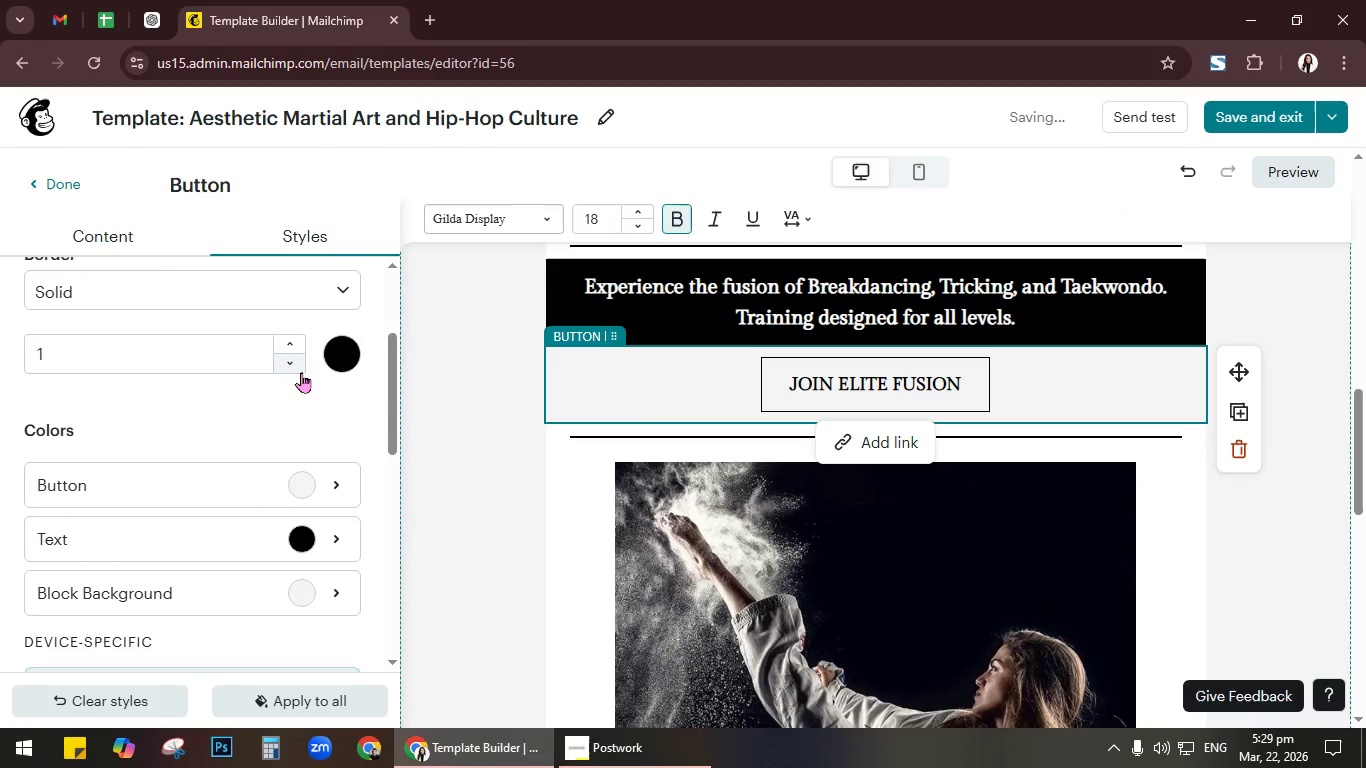 
left_click([297, 368])
 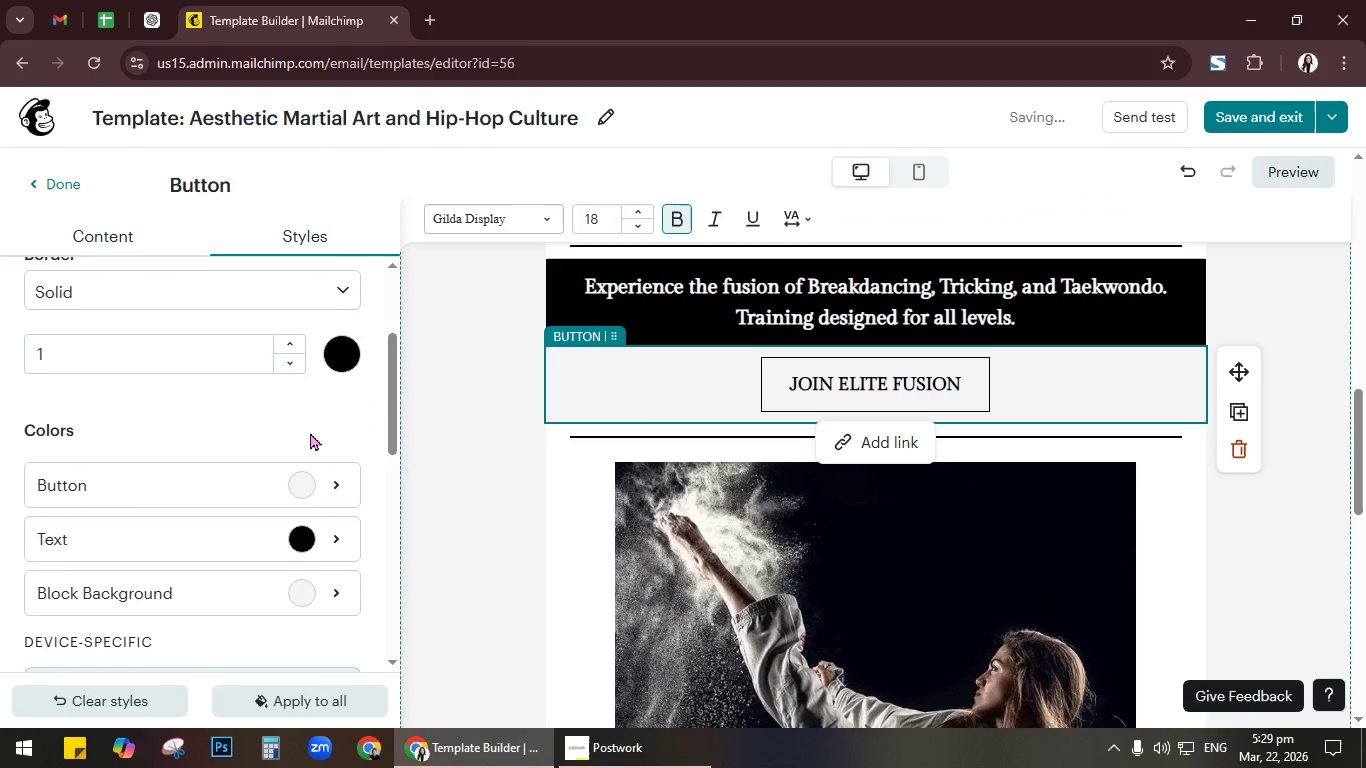 
scroll: coordinate [310, 433], scroll_direction: up, amount: 1.0
 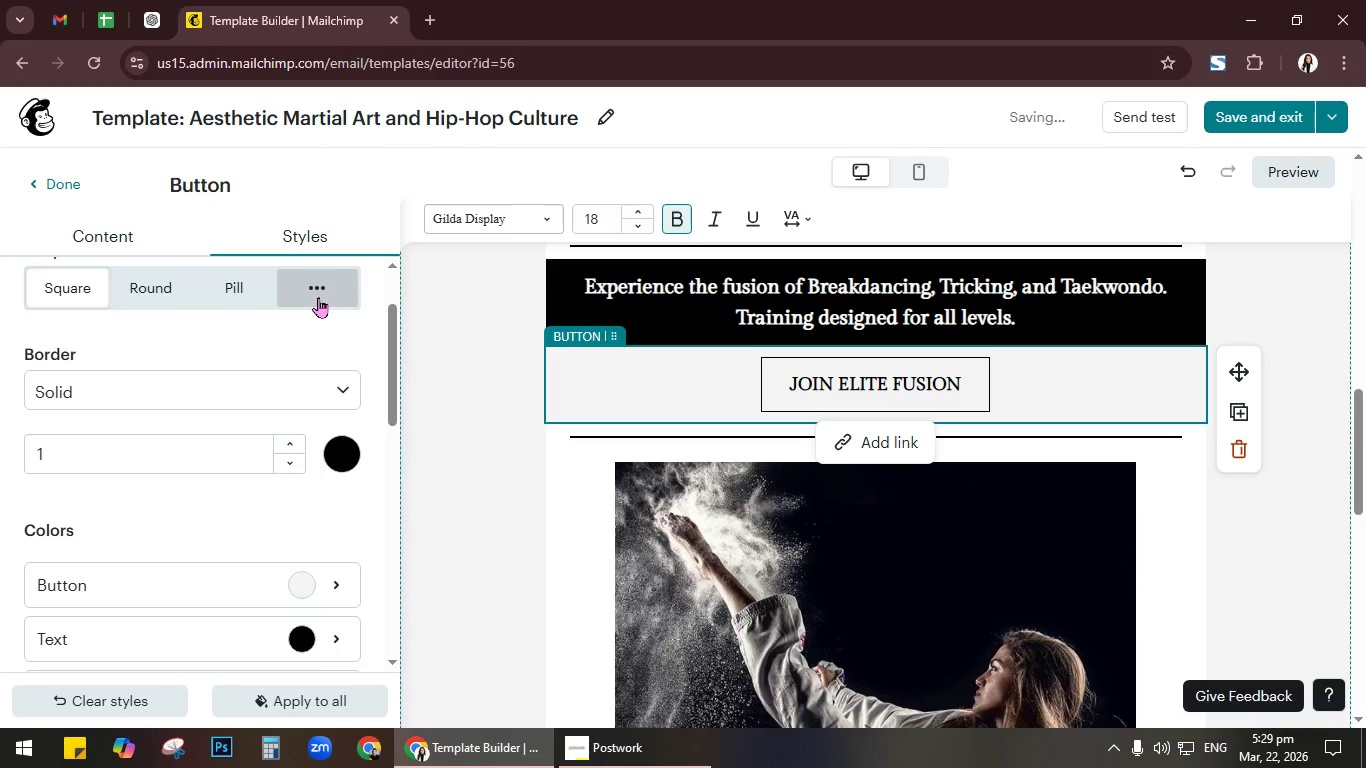 
scroll: coordinate [244, 503], scroll_direction: down, amount: 4.0
 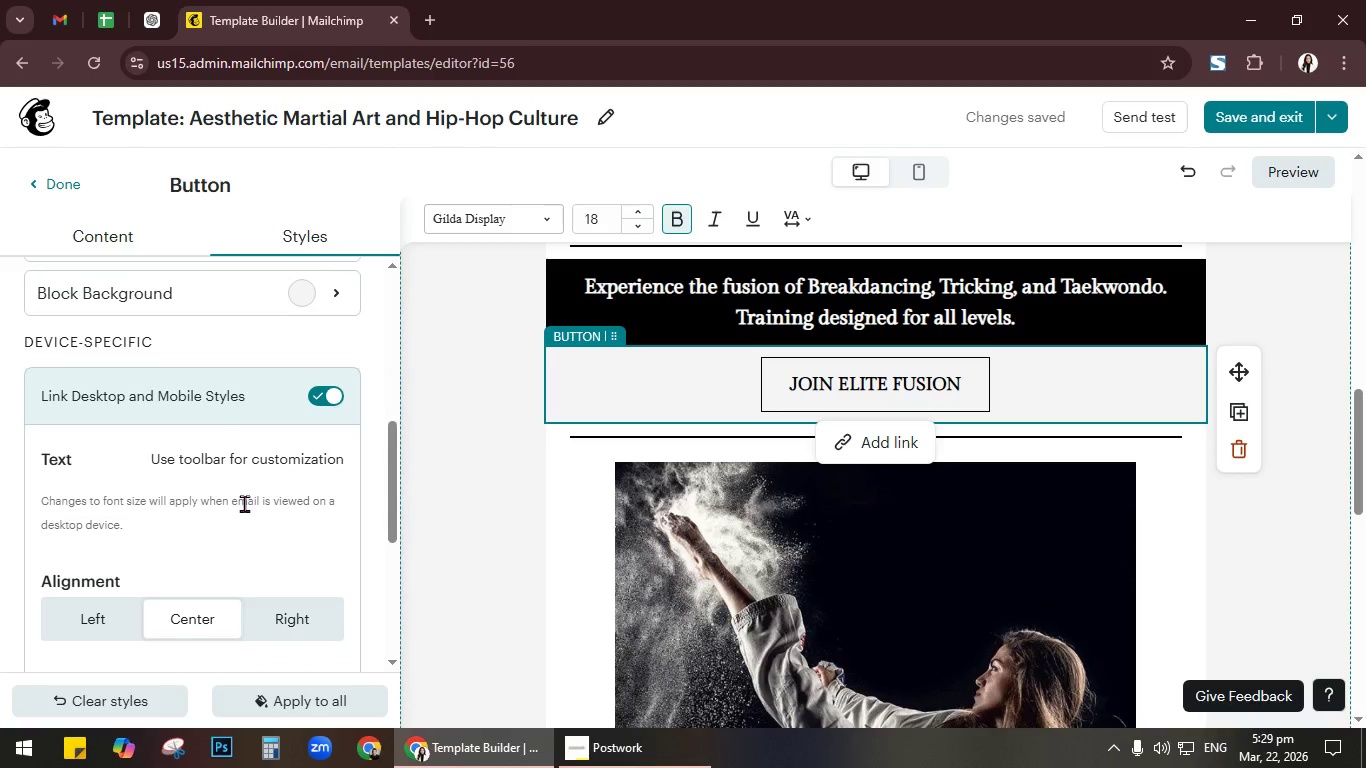 
scroll: coordinate [243, 503], scroll_direction: up, amount: 4.0
 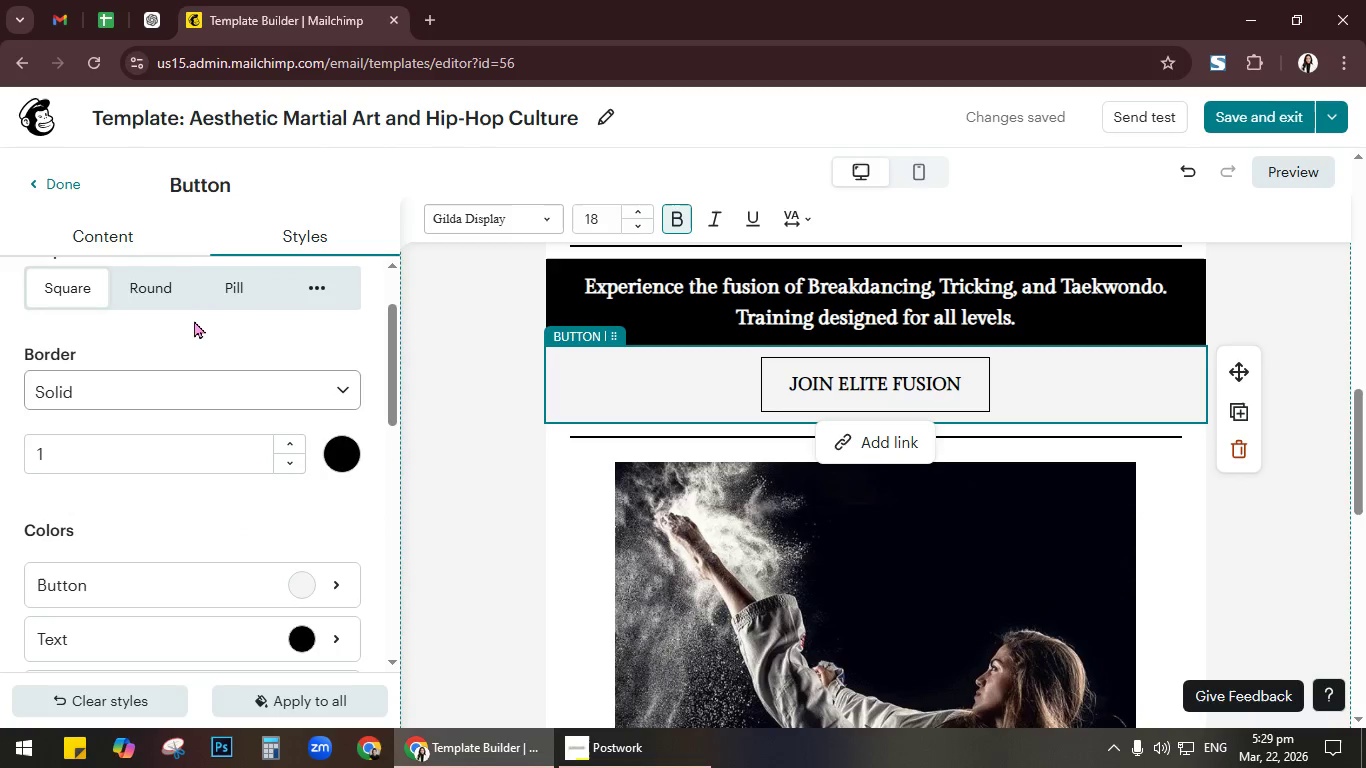 
left_click([176, 297])
 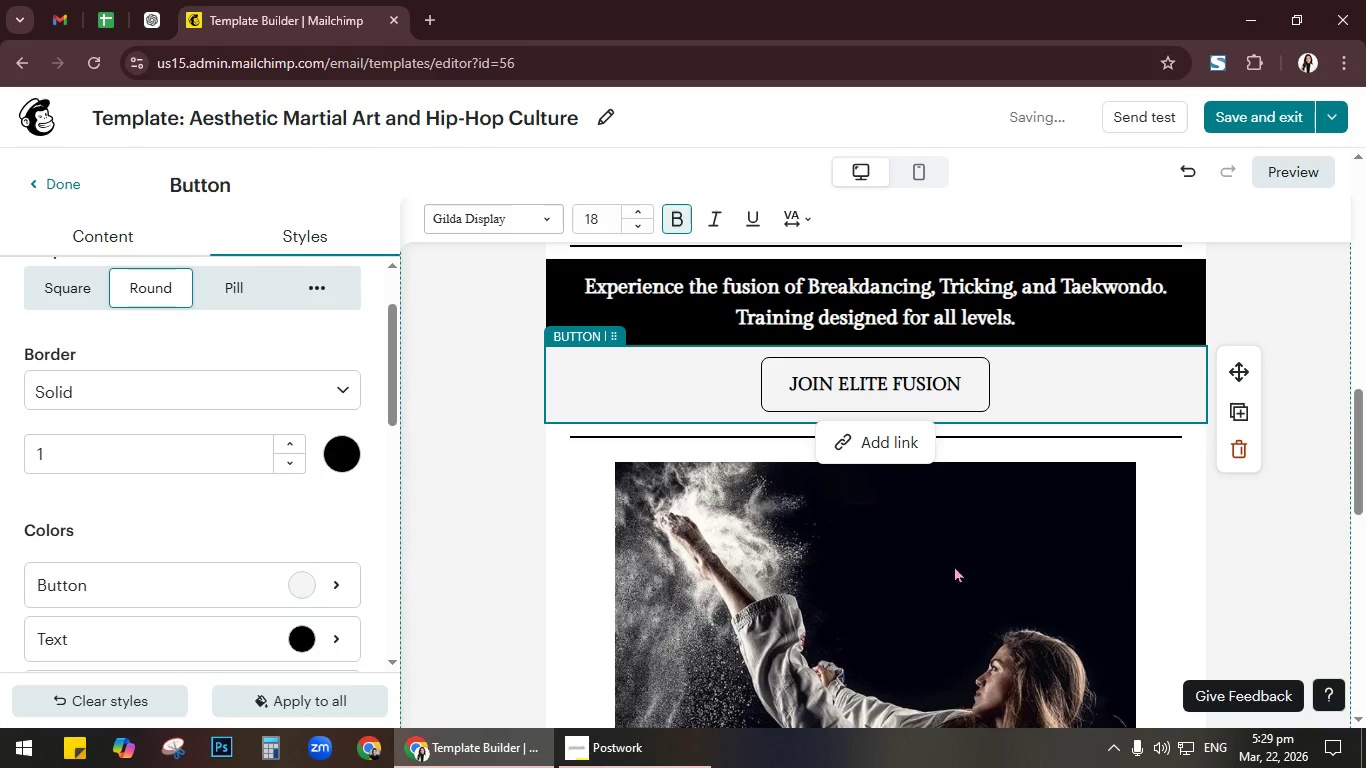 
left_click([1289, 555])
 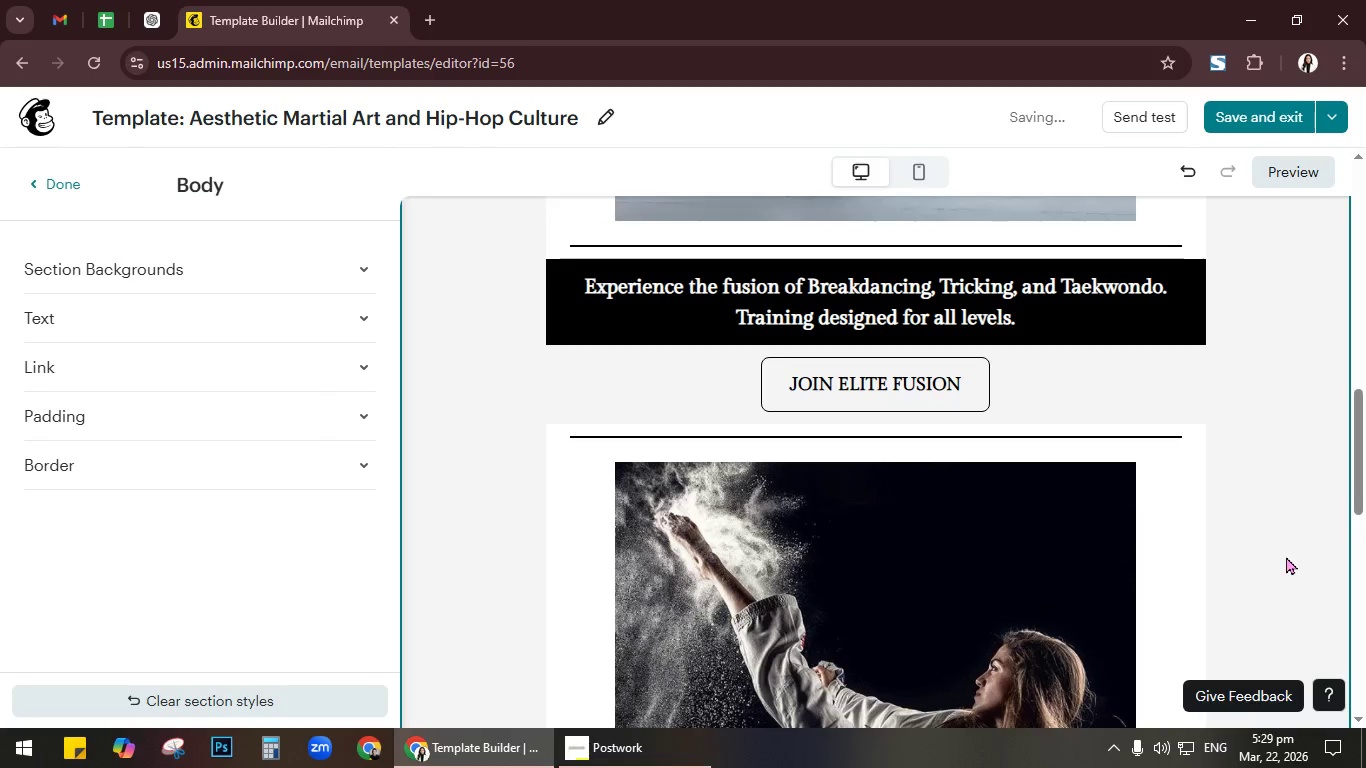 
scroll: coordinate [1286, 556], scroll_direction: down, amount: 1.0
 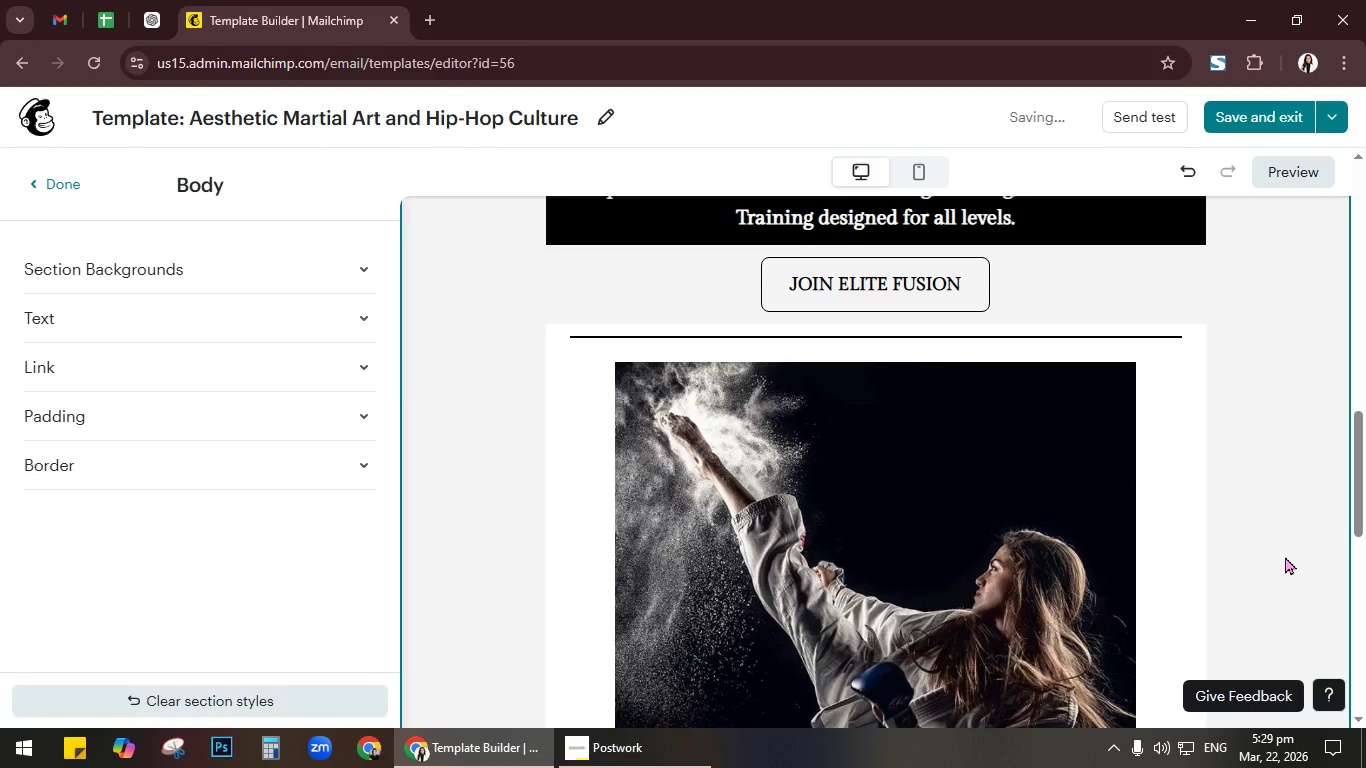 
scroll: coordinate [1285, 556], scroll_direction: up, amount: 2.0
 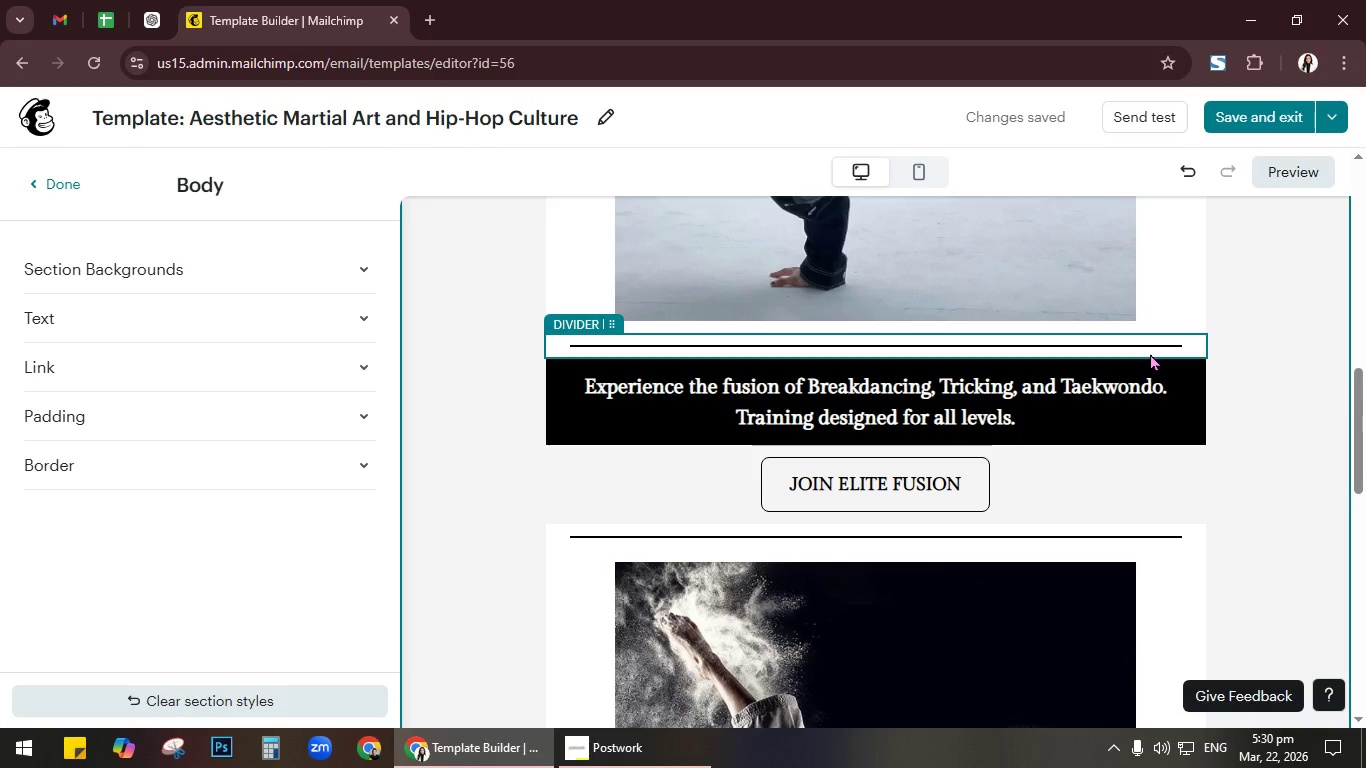 
wait(16.98)
 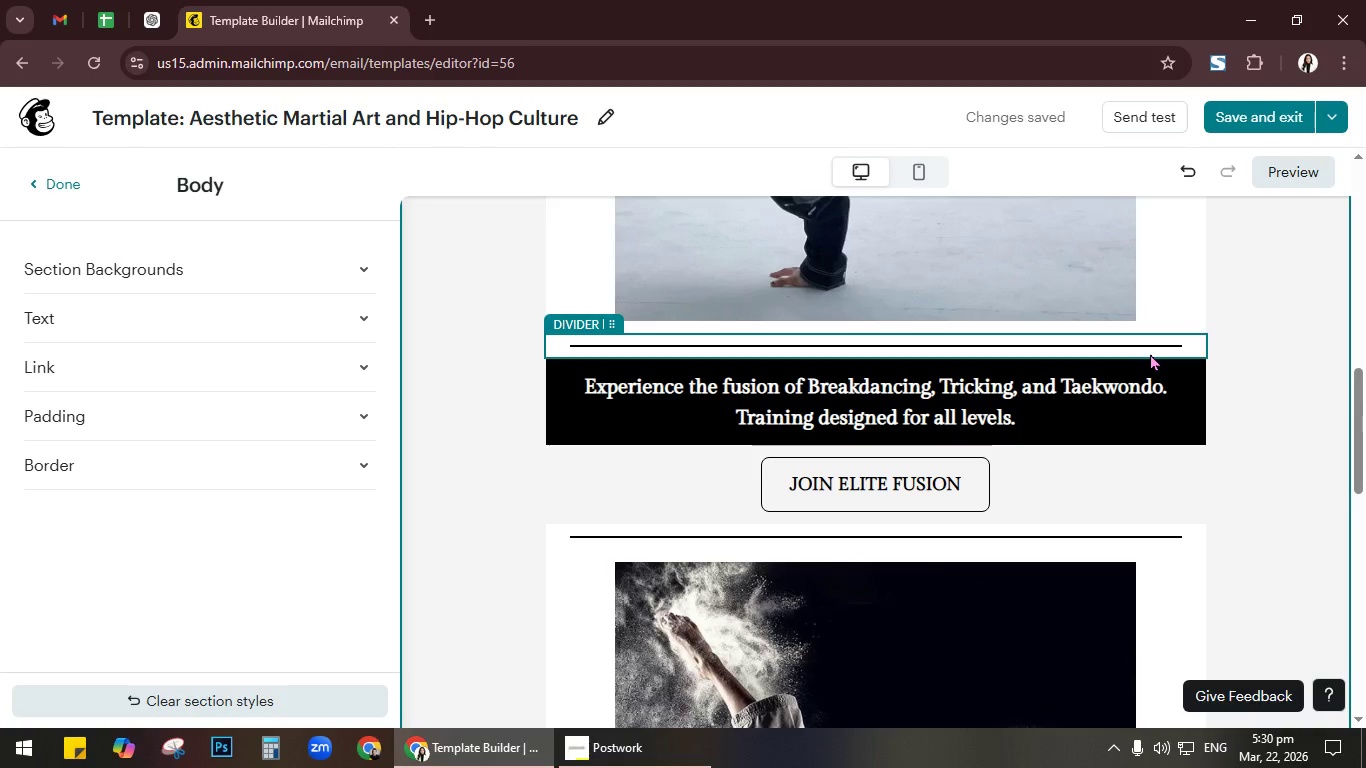 
scroll: coordinate [1195, 475], scroll_direction: down, amount: 11.0
 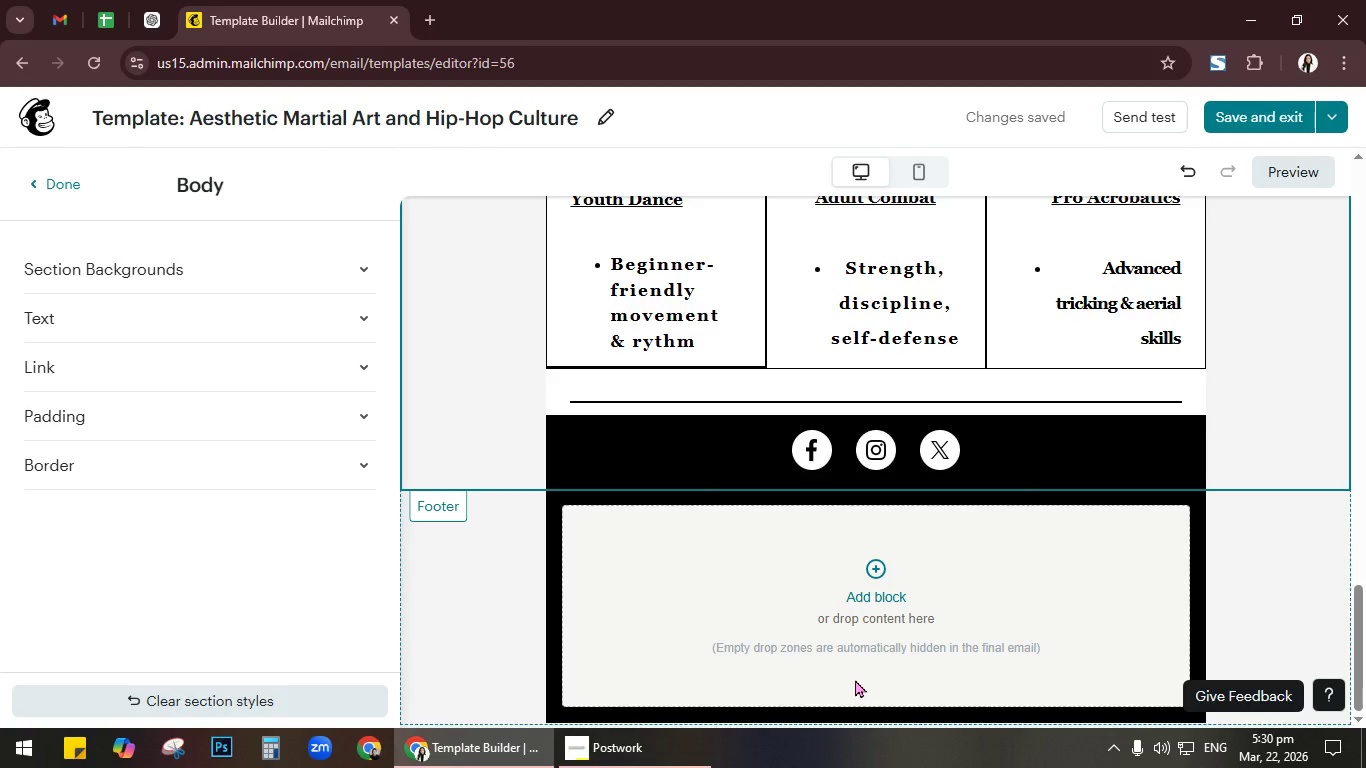 
wait(24.18)
 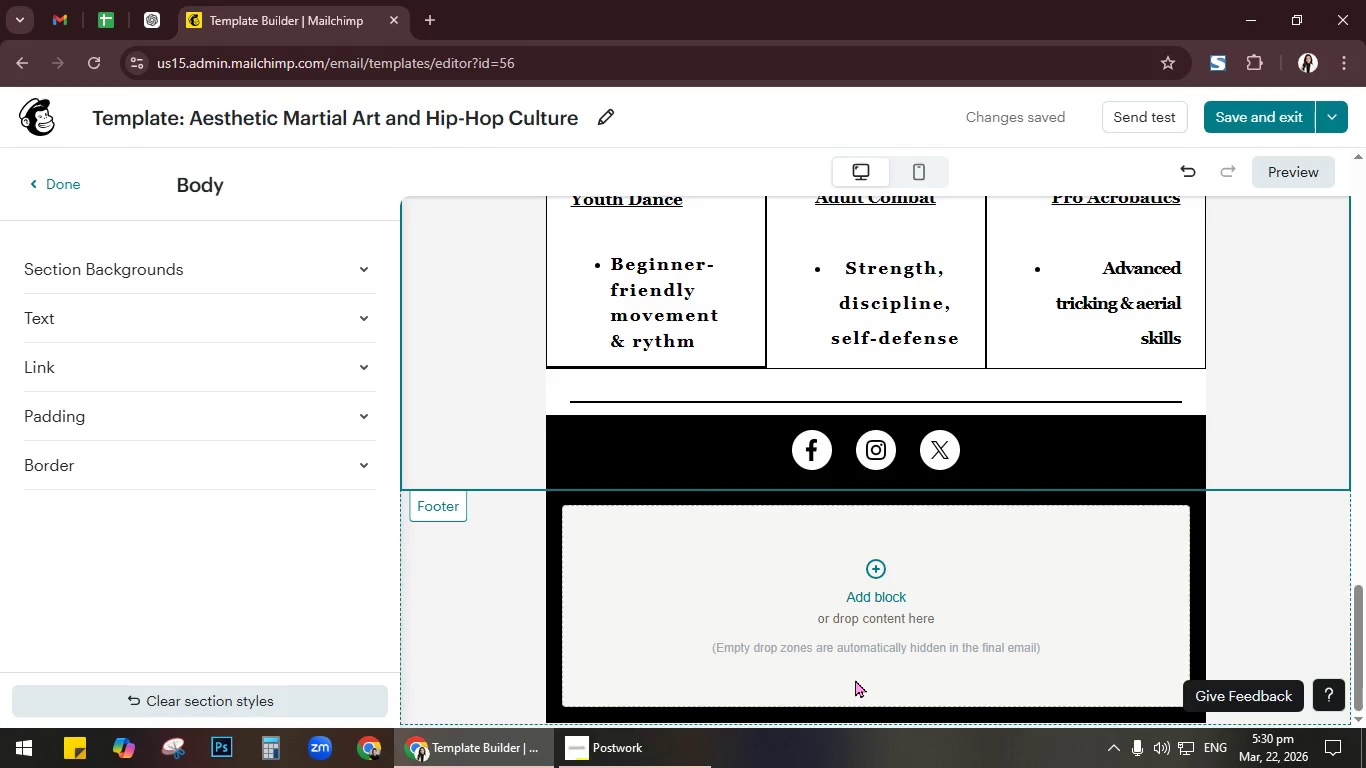 
left_click([1127, 346])
 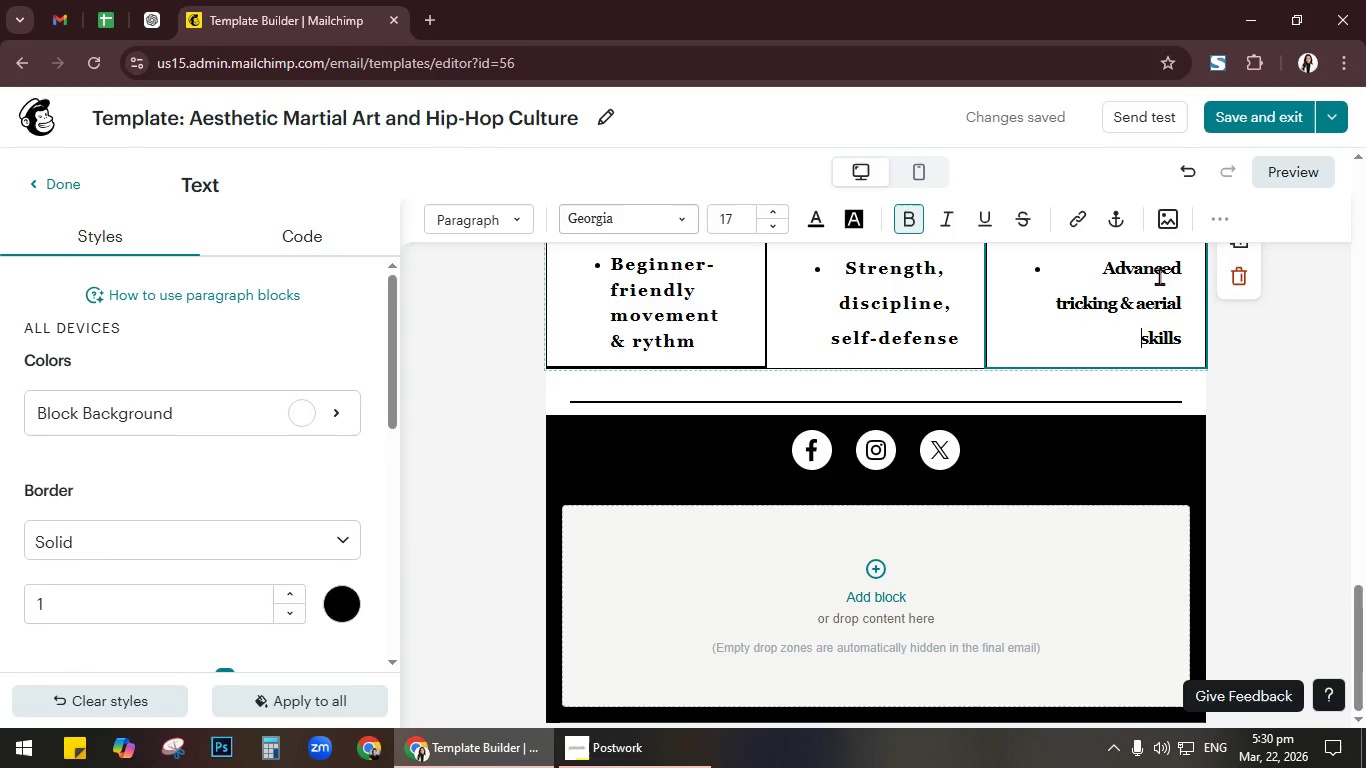 
left_click([1222, 232])
 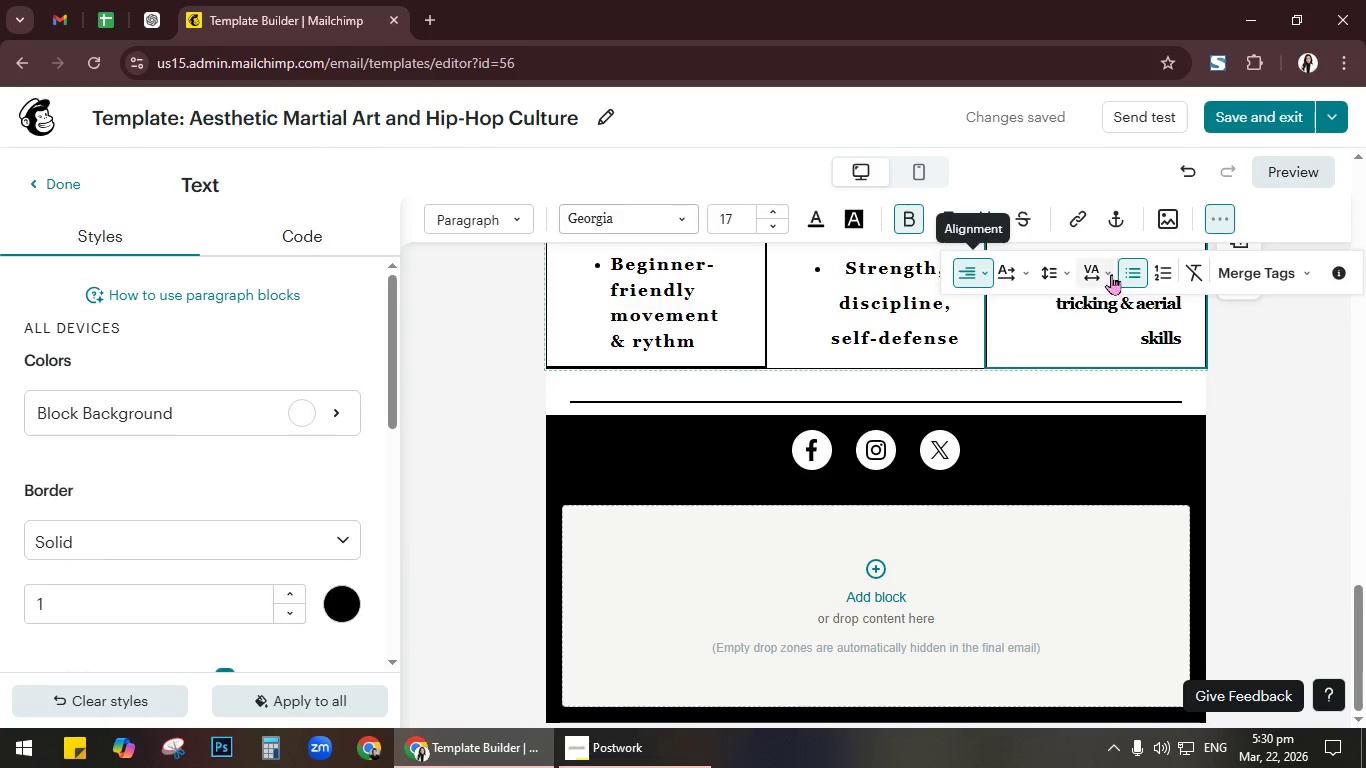 
left_click([1111, 273])
 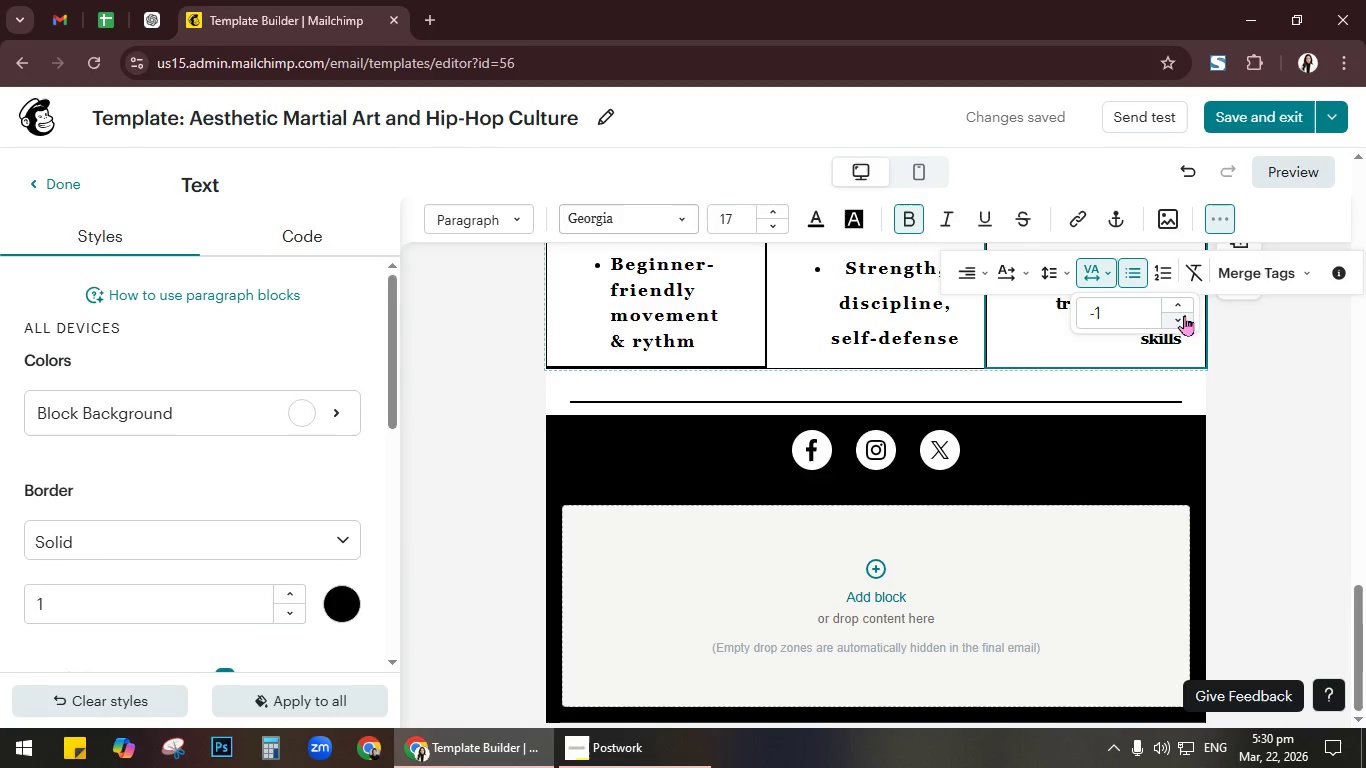 
left_click([1185, 306])
 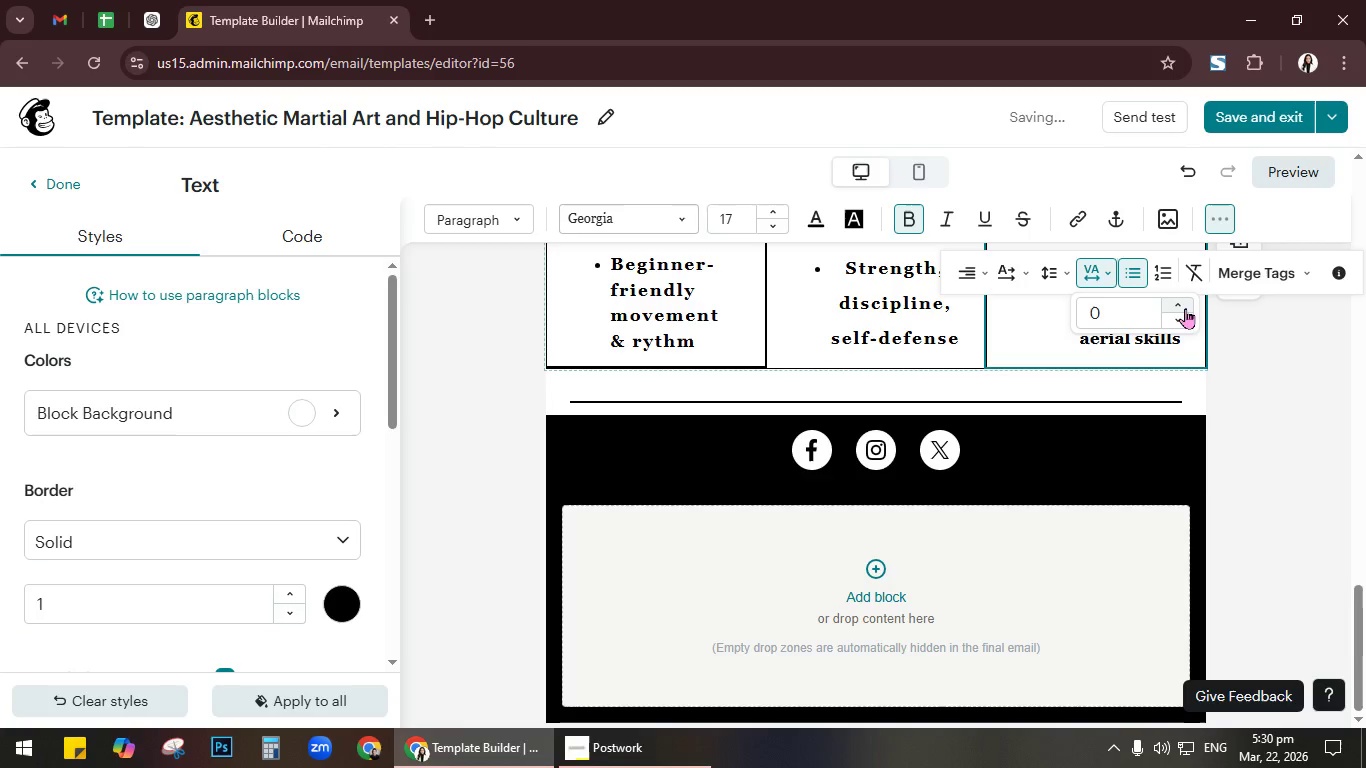 
scroll: coordinate [1268, 429], scroll_direction: up, amount: 4.0
 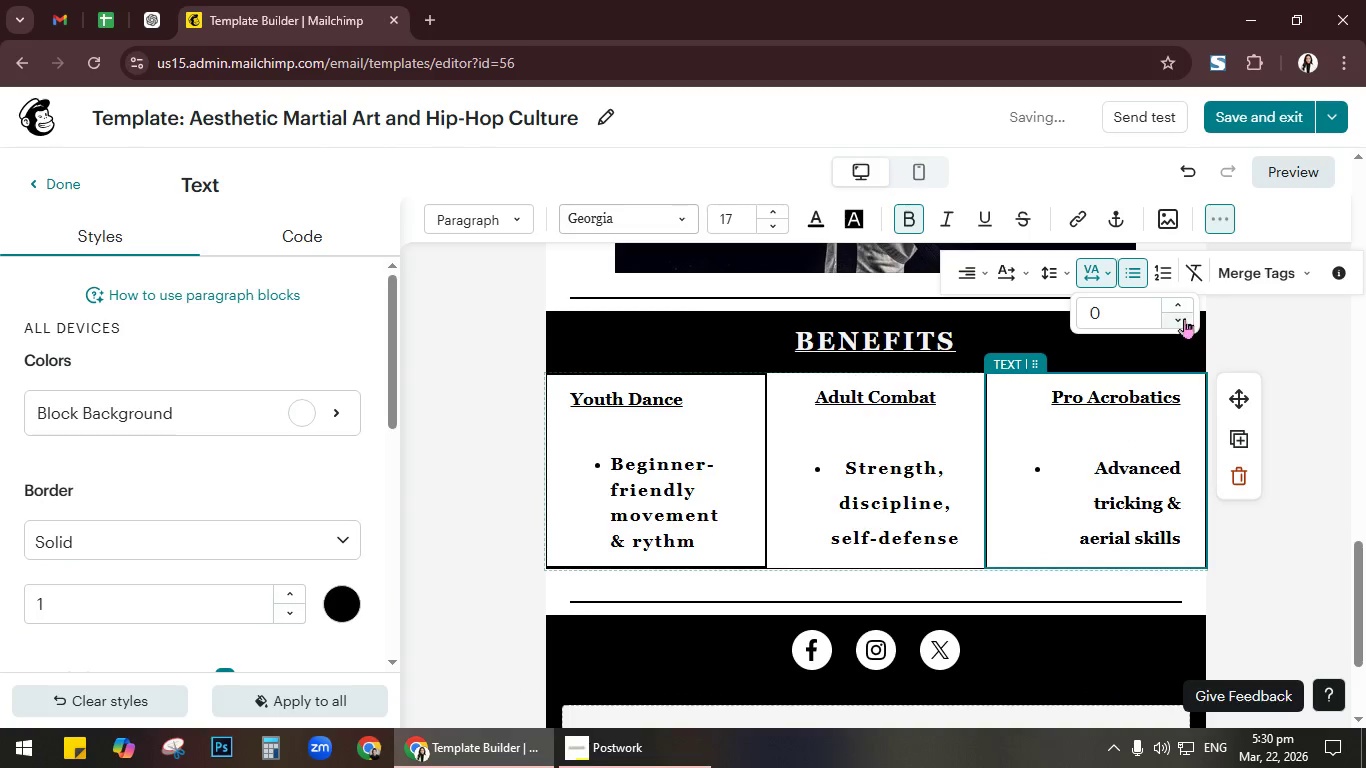 
left_click([1185, 306])
 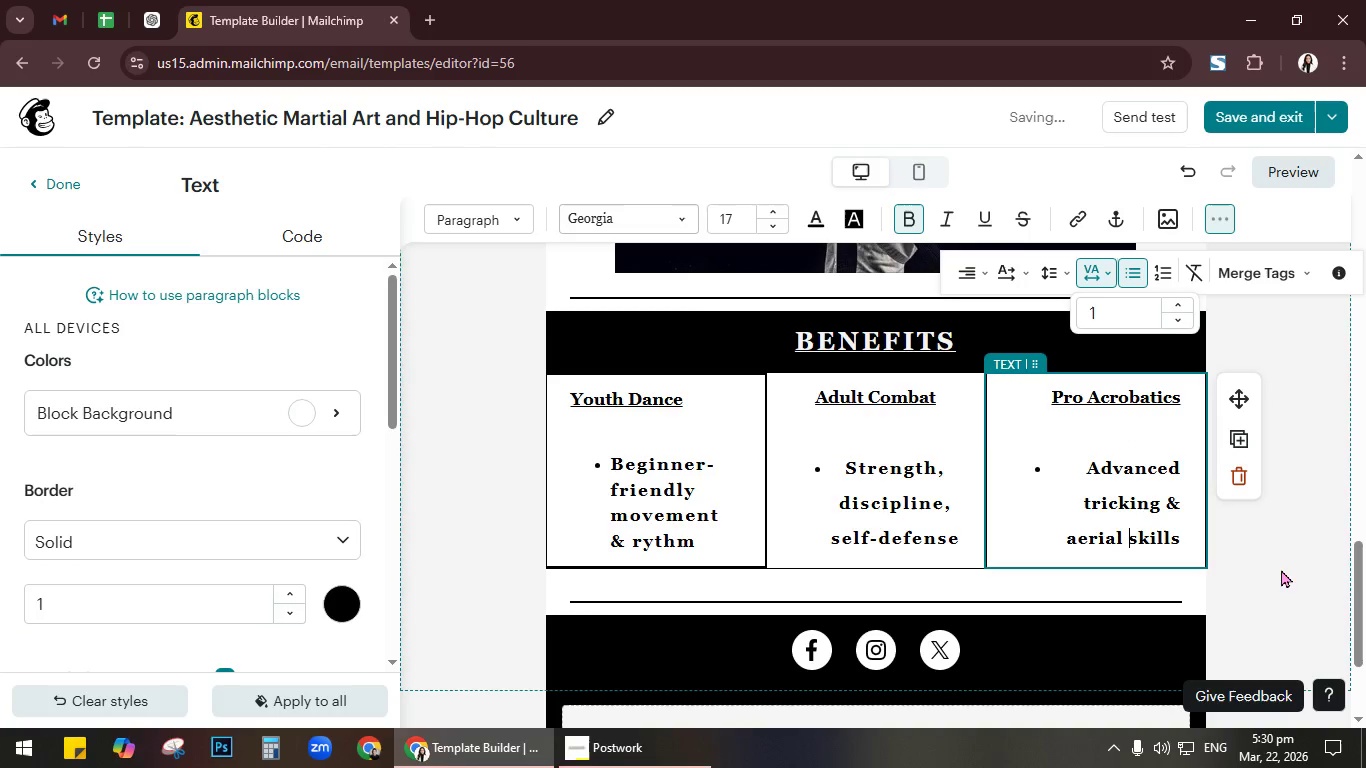 
left_click([1264, 578])
 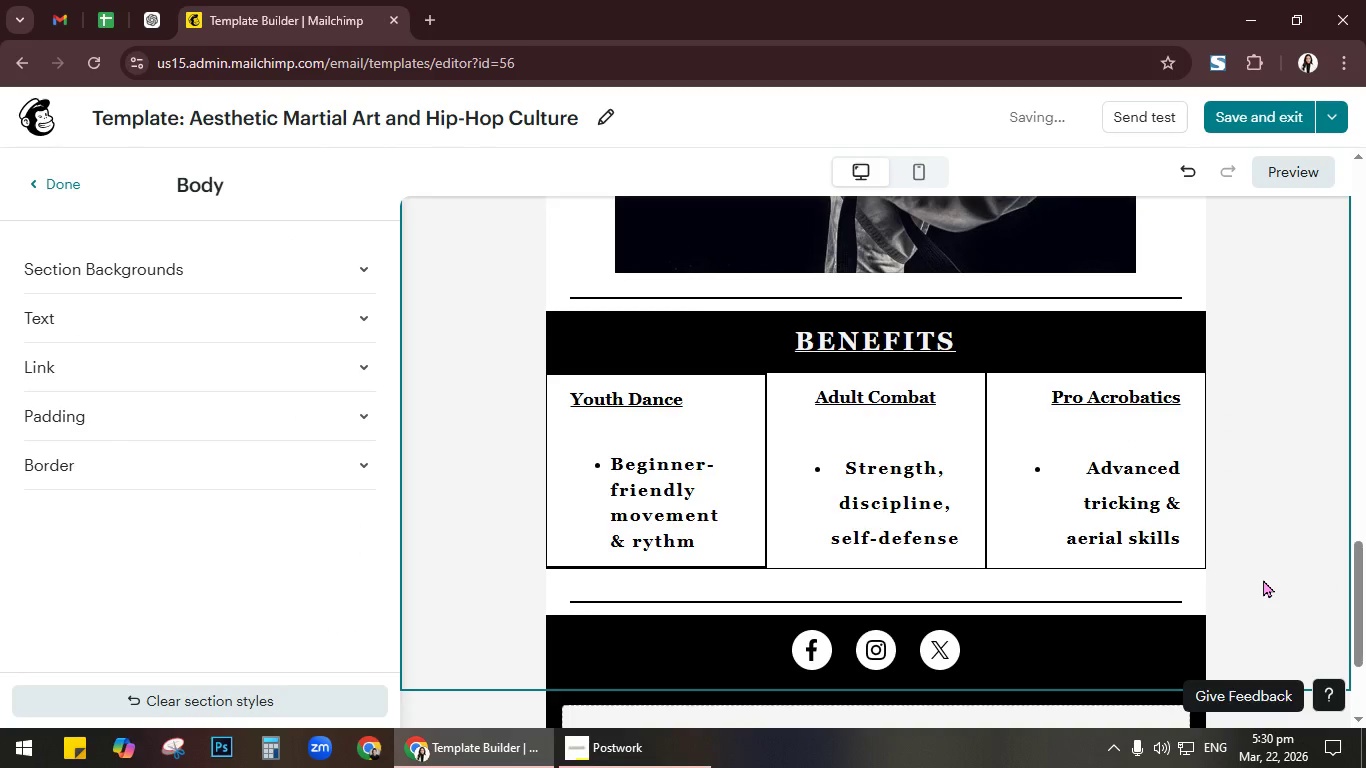 
scroll: coordinate [1254, 584], scroll_direction: down, amount: 1.0
 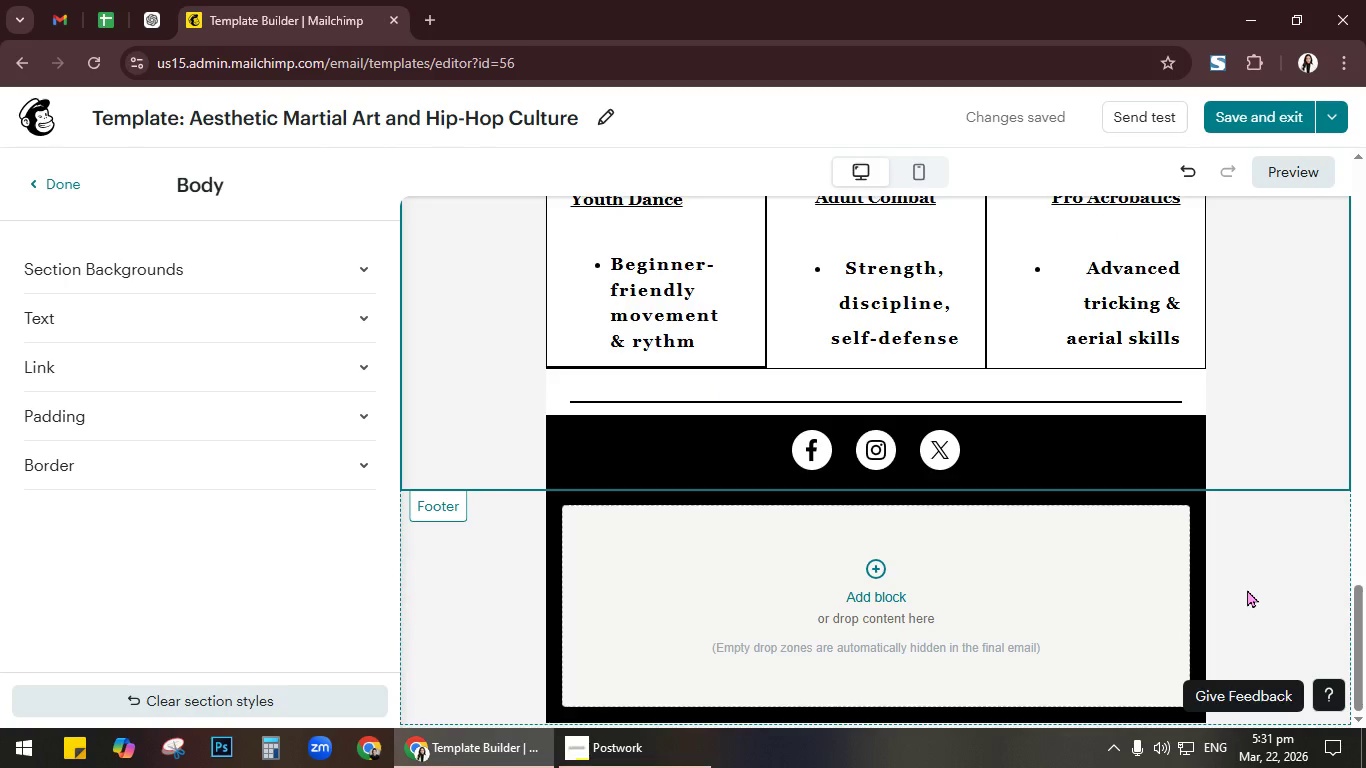 
wait(11.88)
 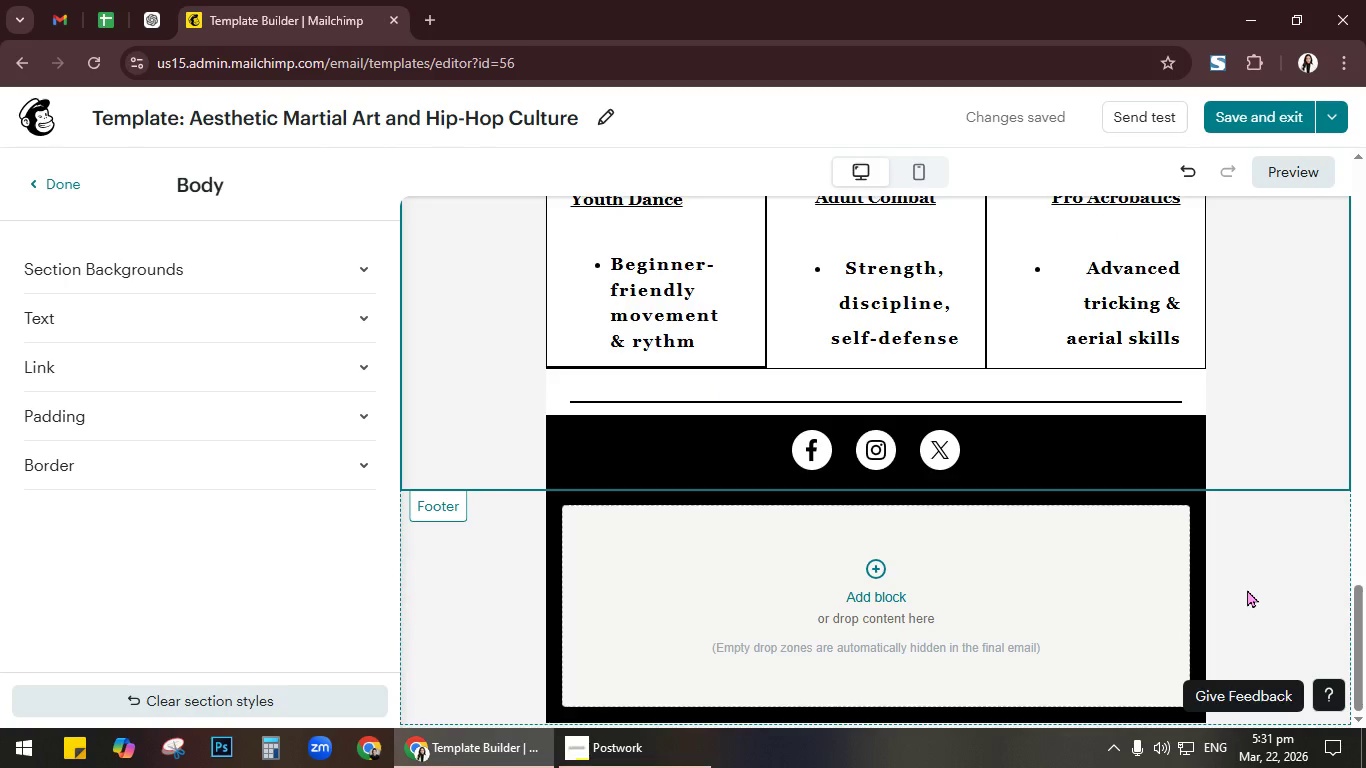 
left_click([276, 577])
 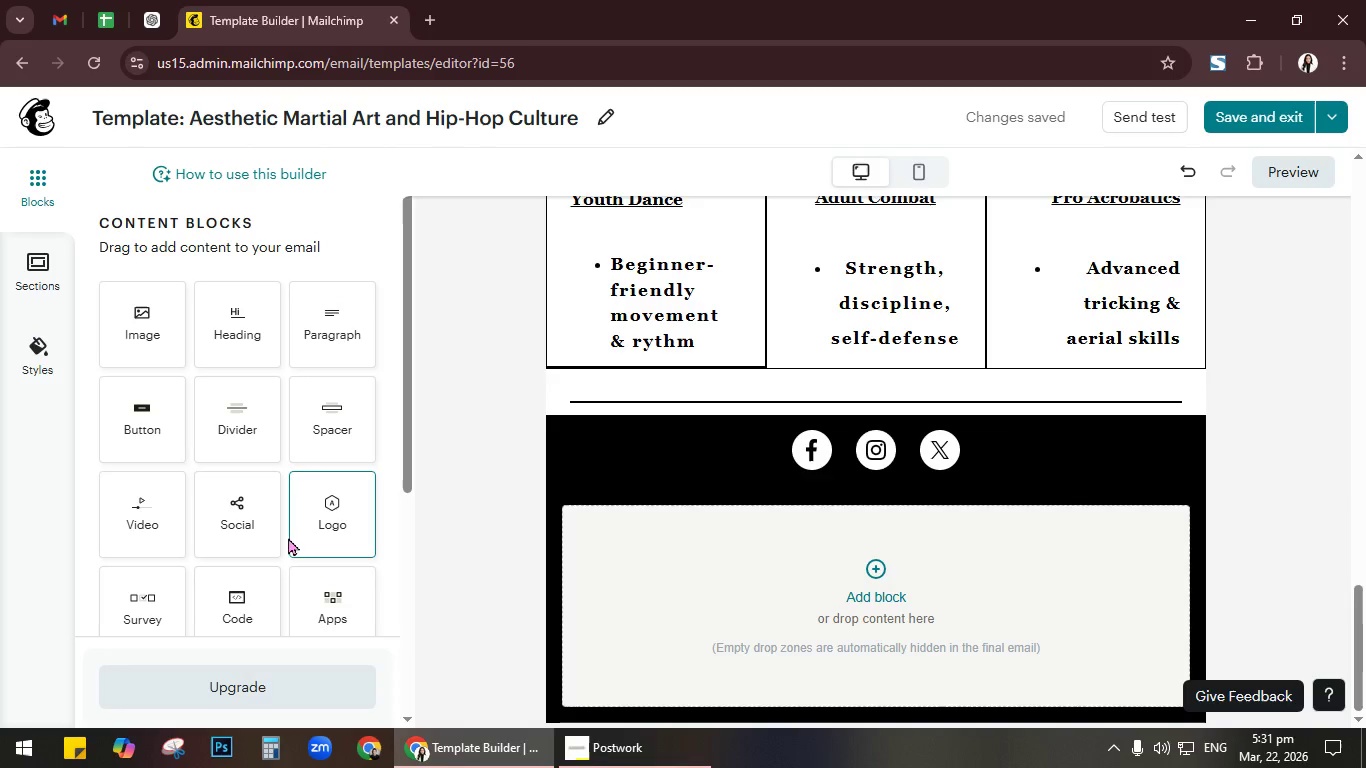 
scroll: coordinate [257, 546], scroll_direction: down, amount: 1.0
 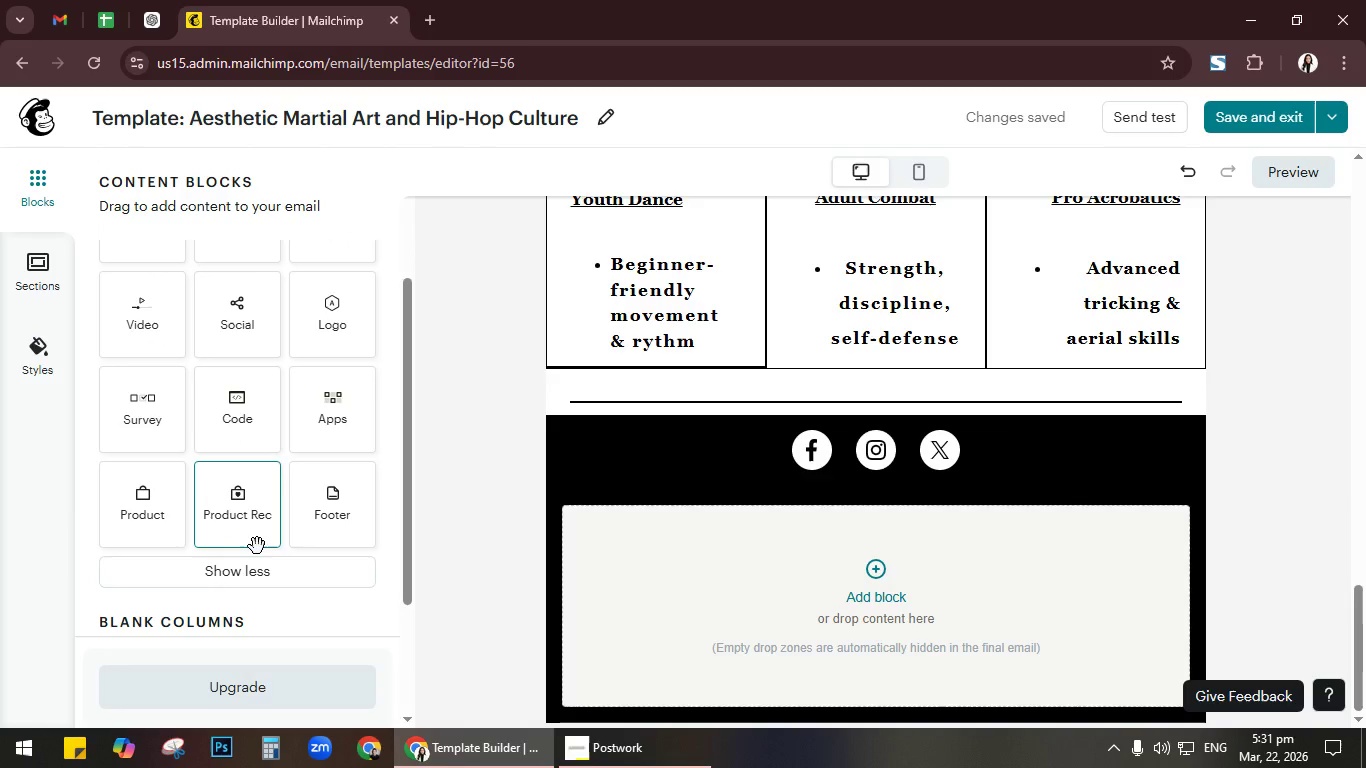 
scroll: coordinate [257, 546], scroll_direction: up, amount: 1.0
 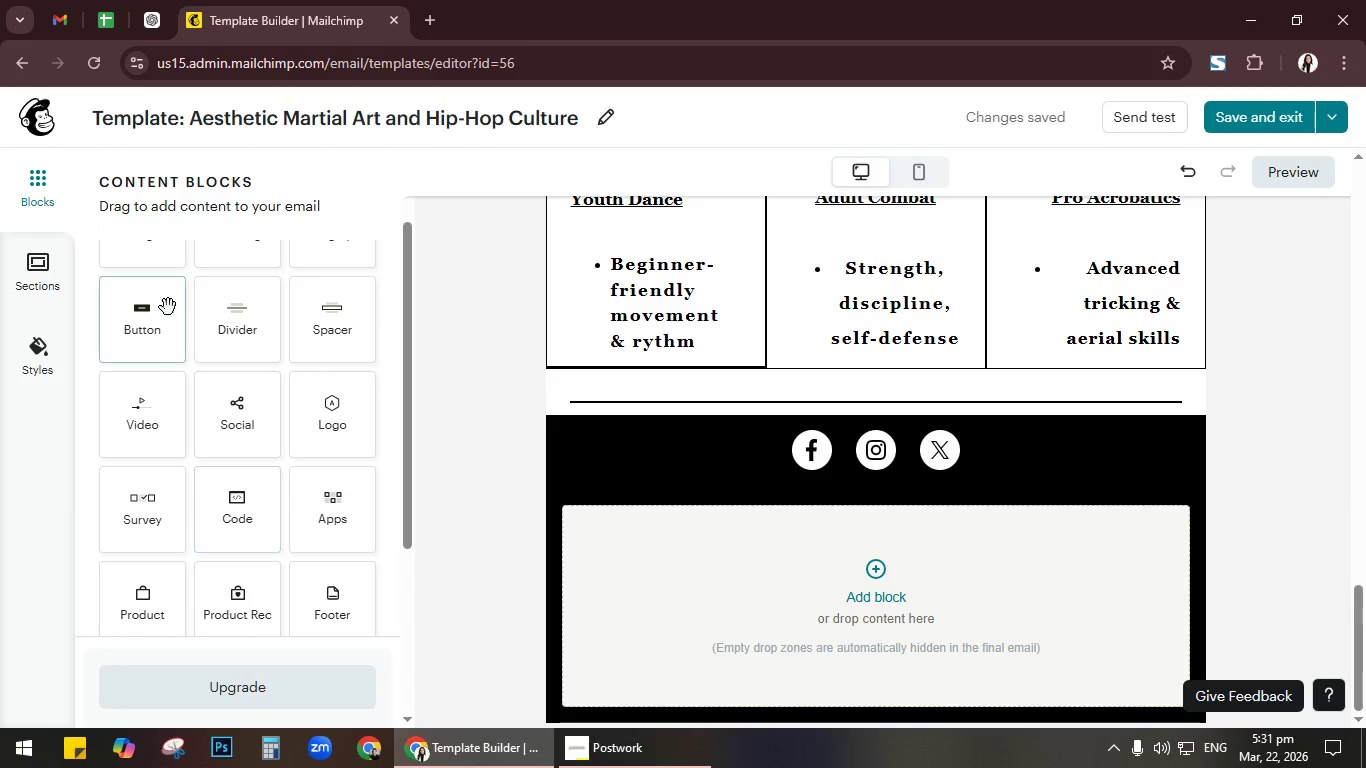 
left_click_drag(start_coordinate=[147, 322], to_coordinate=[958, 419])
 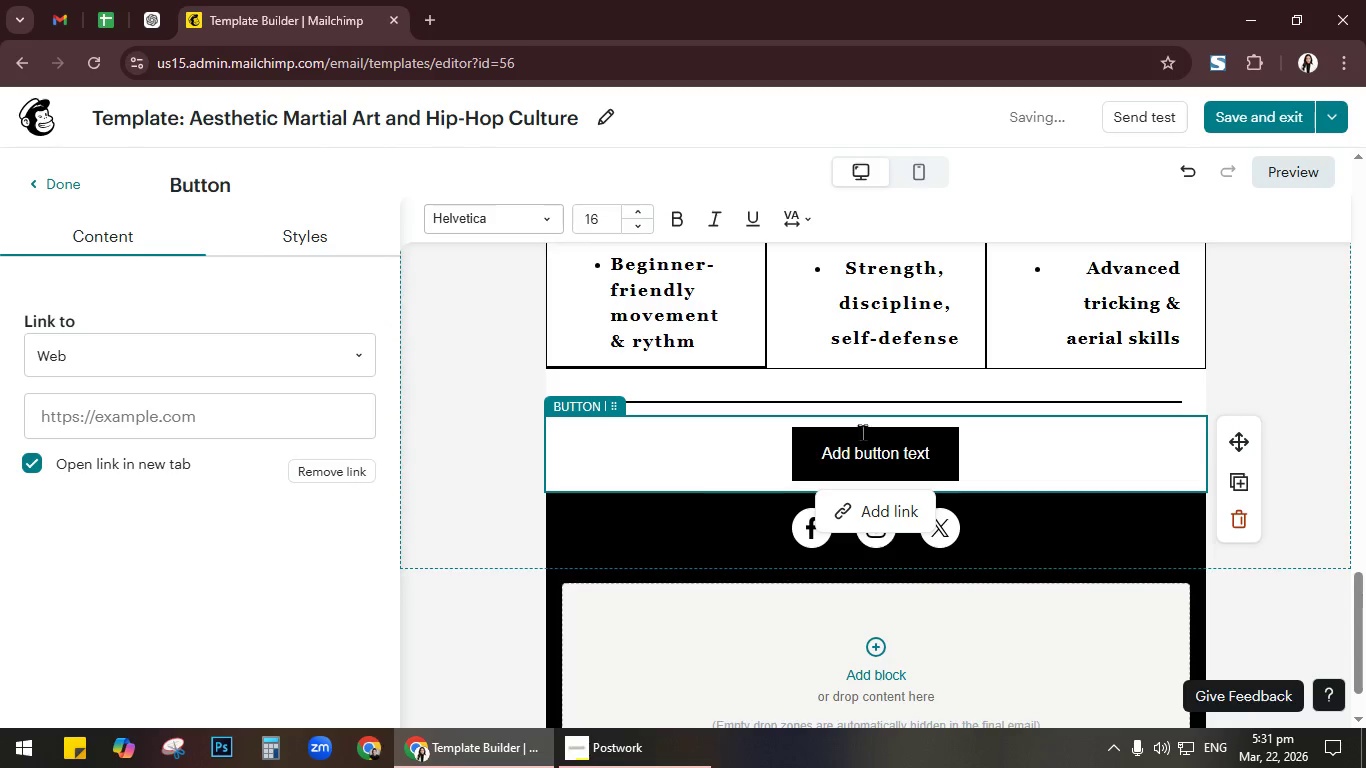 
left_click([310, 225])
 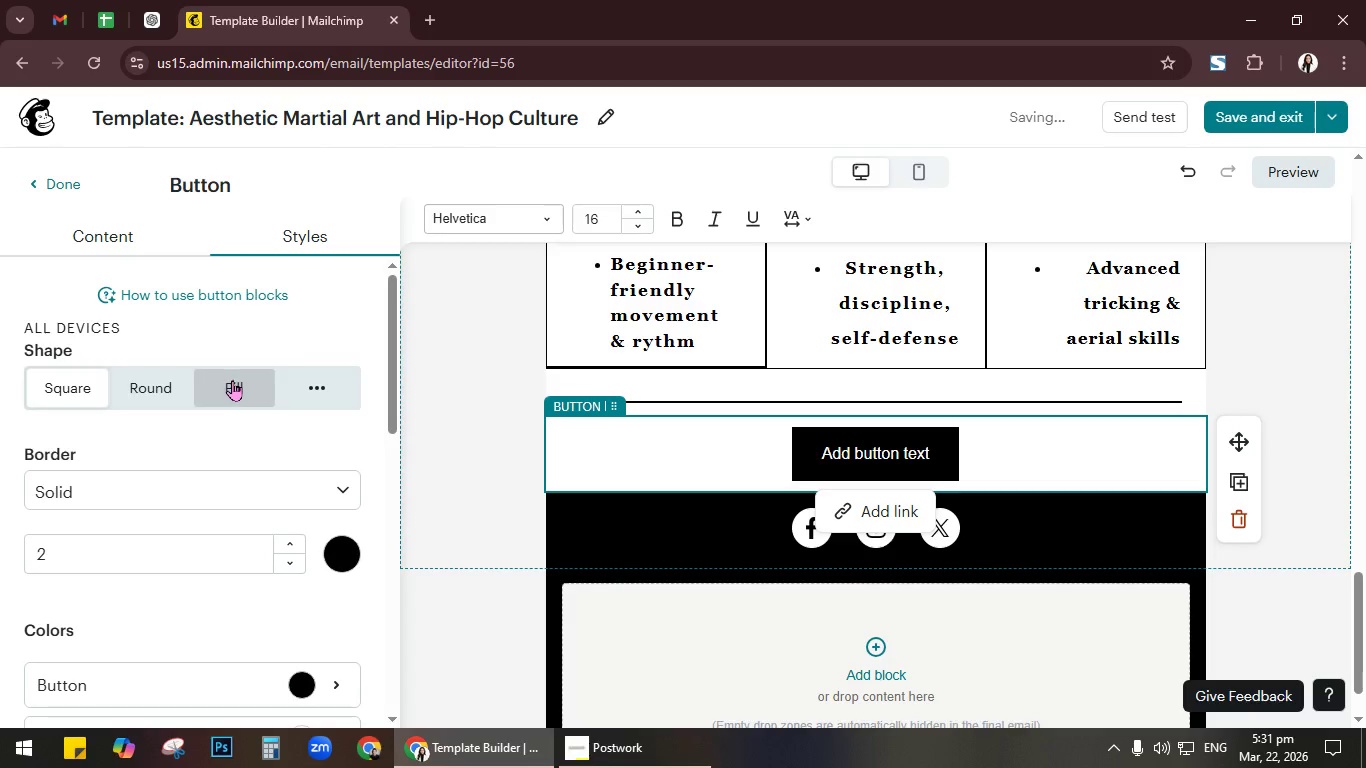 
left_click([168, 381])
 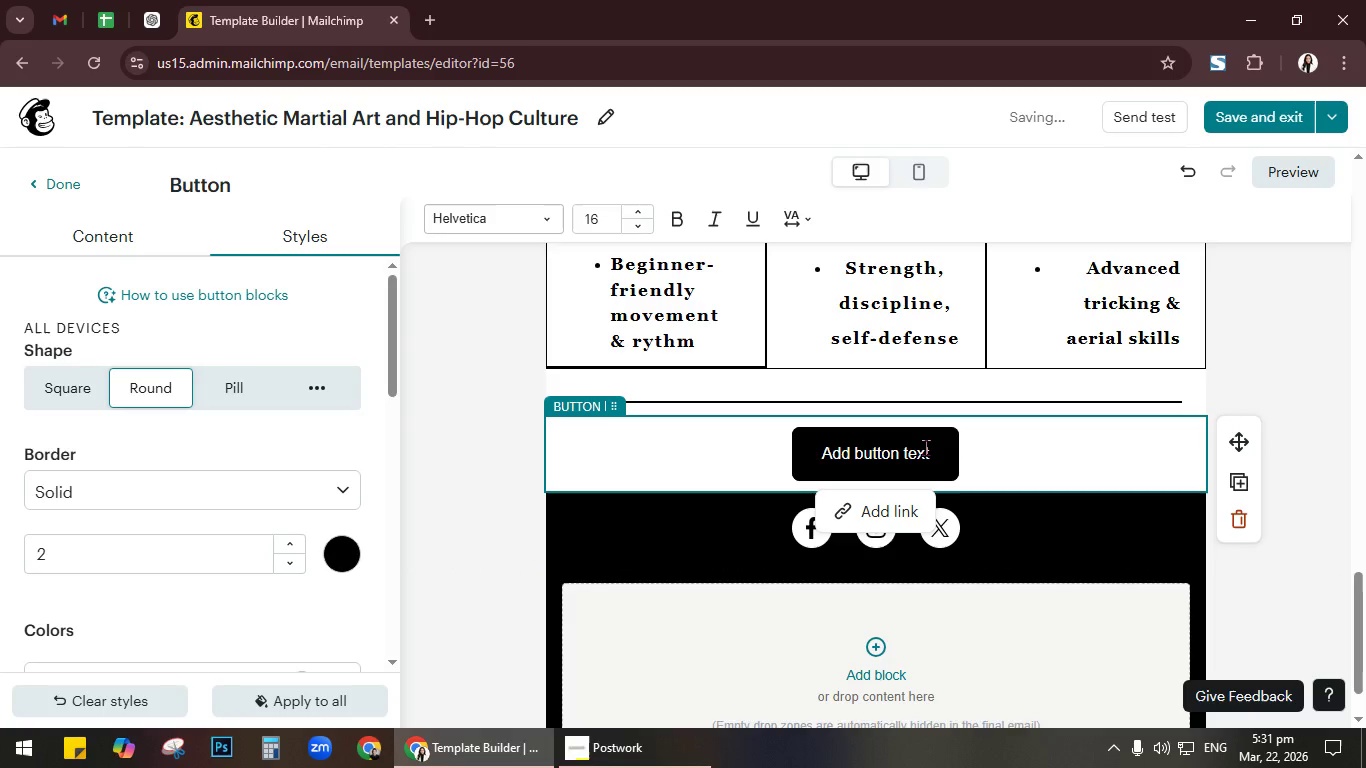 
double_click([925, 447])
 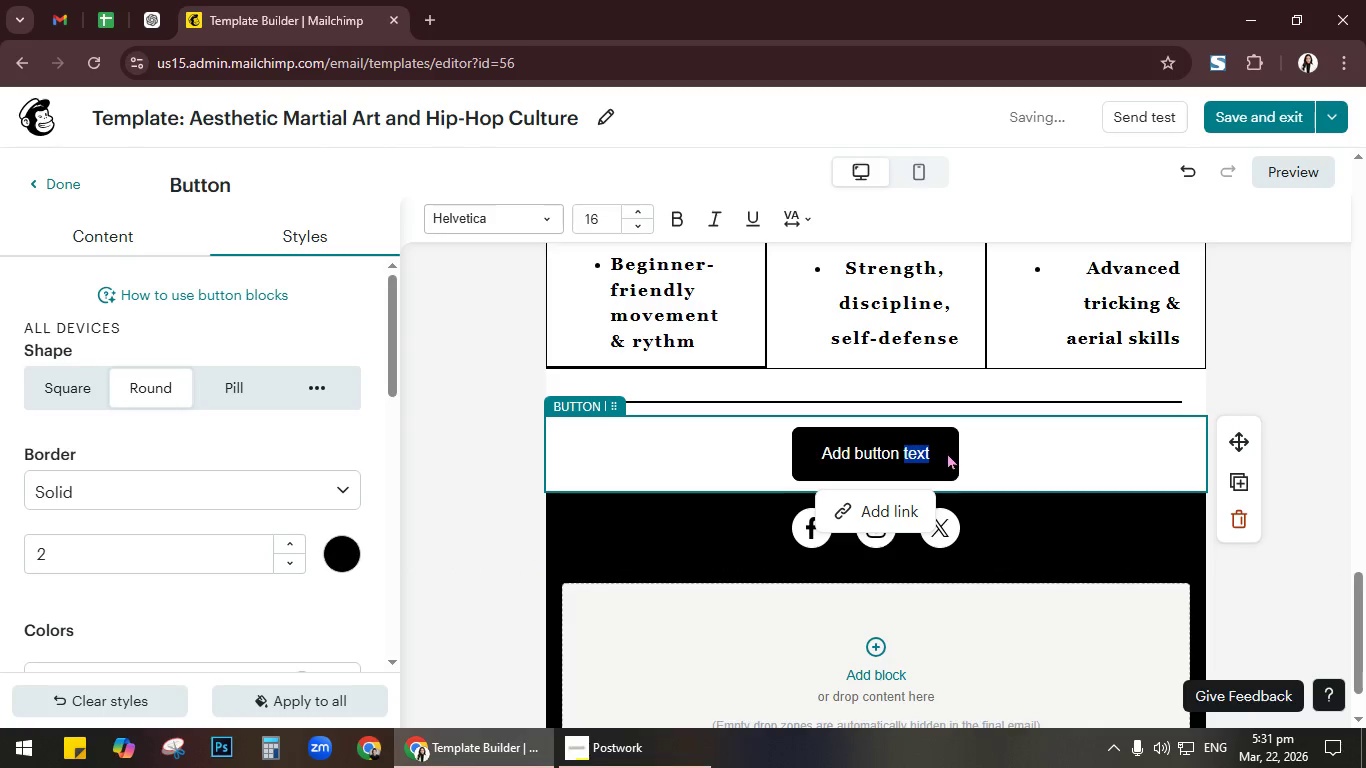 
key(Control+ControlLeft)
 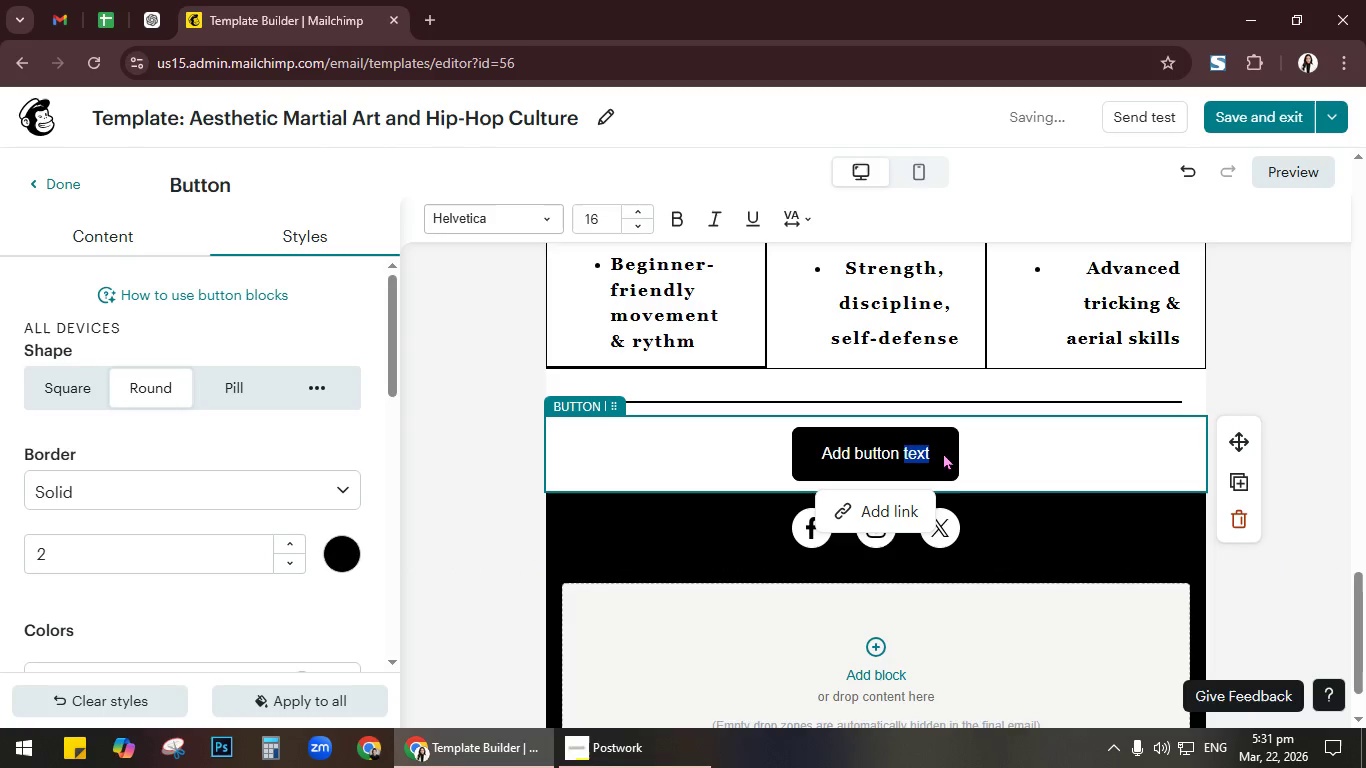 
key(Control+A)
 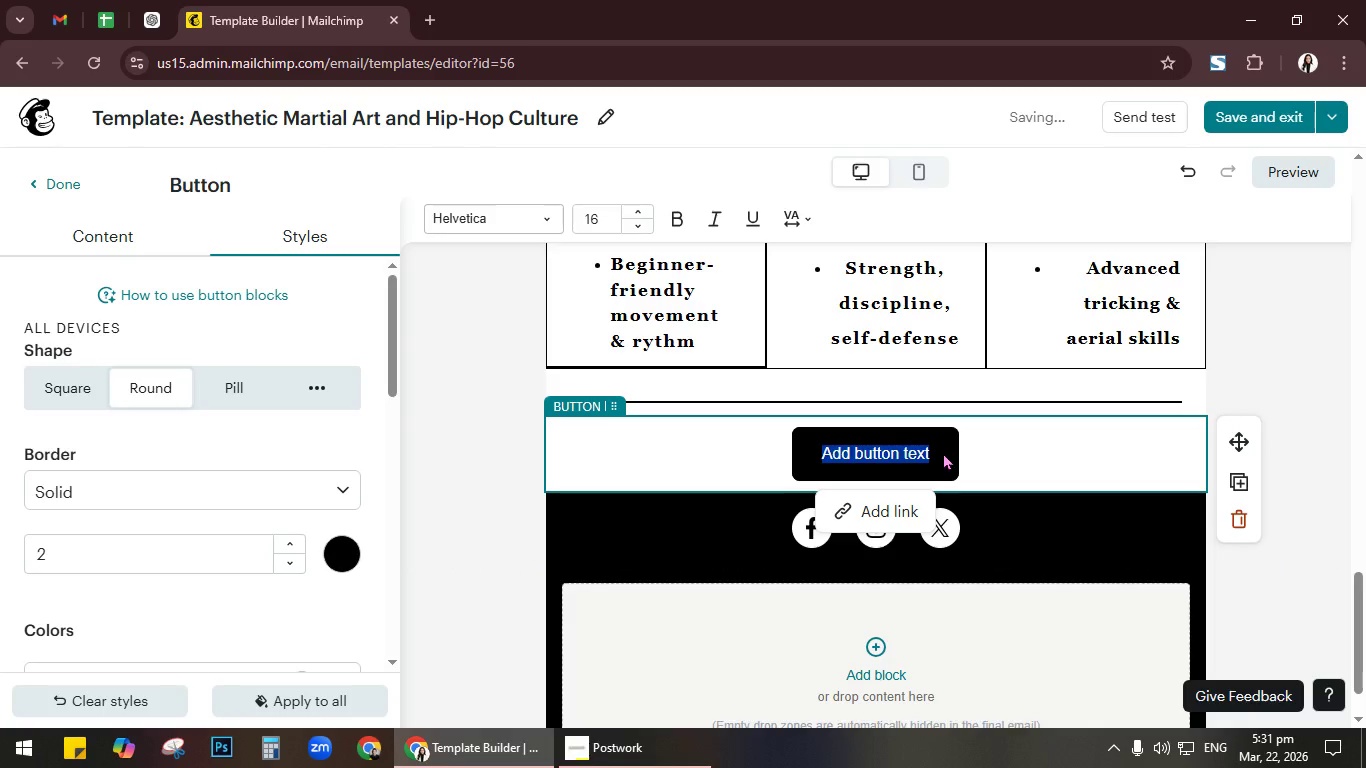 
type(START YOUR TRAINING)
 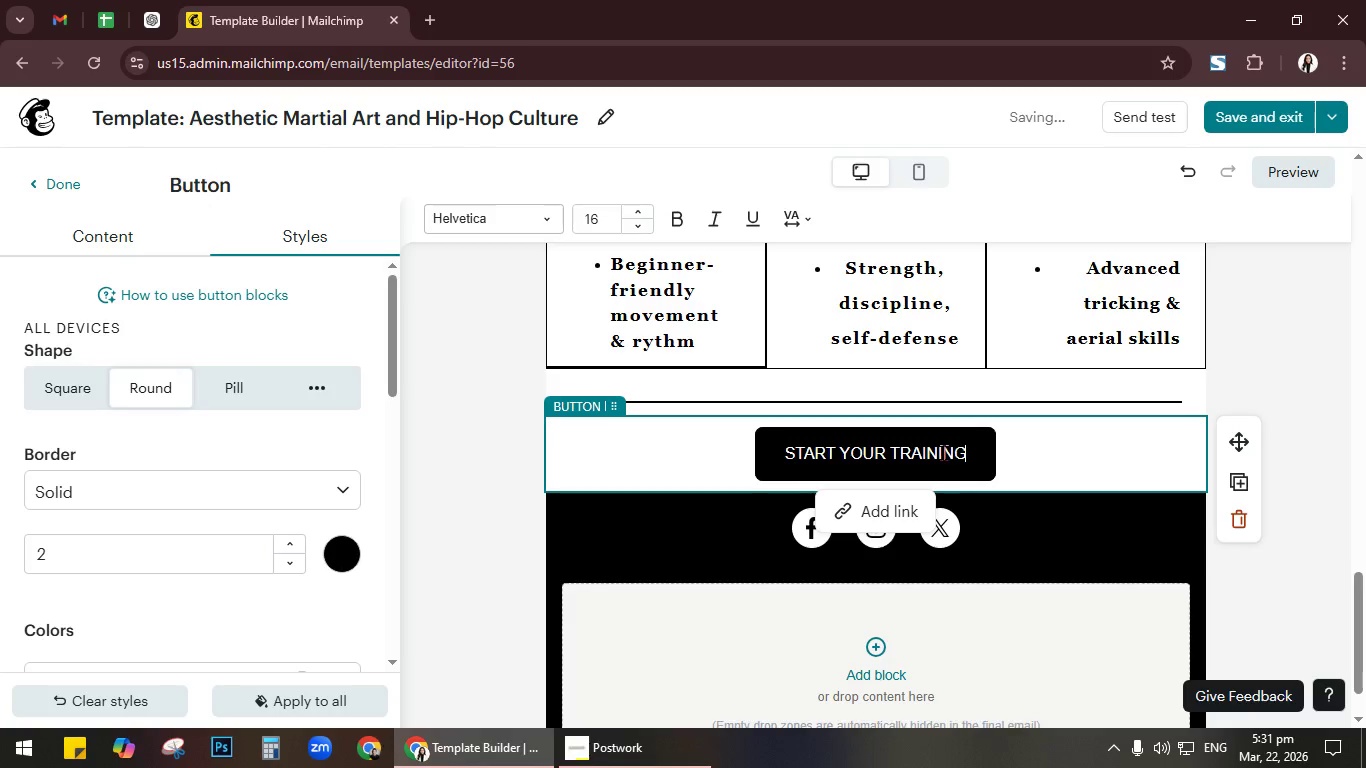 
key(Control+ControlLeft)
 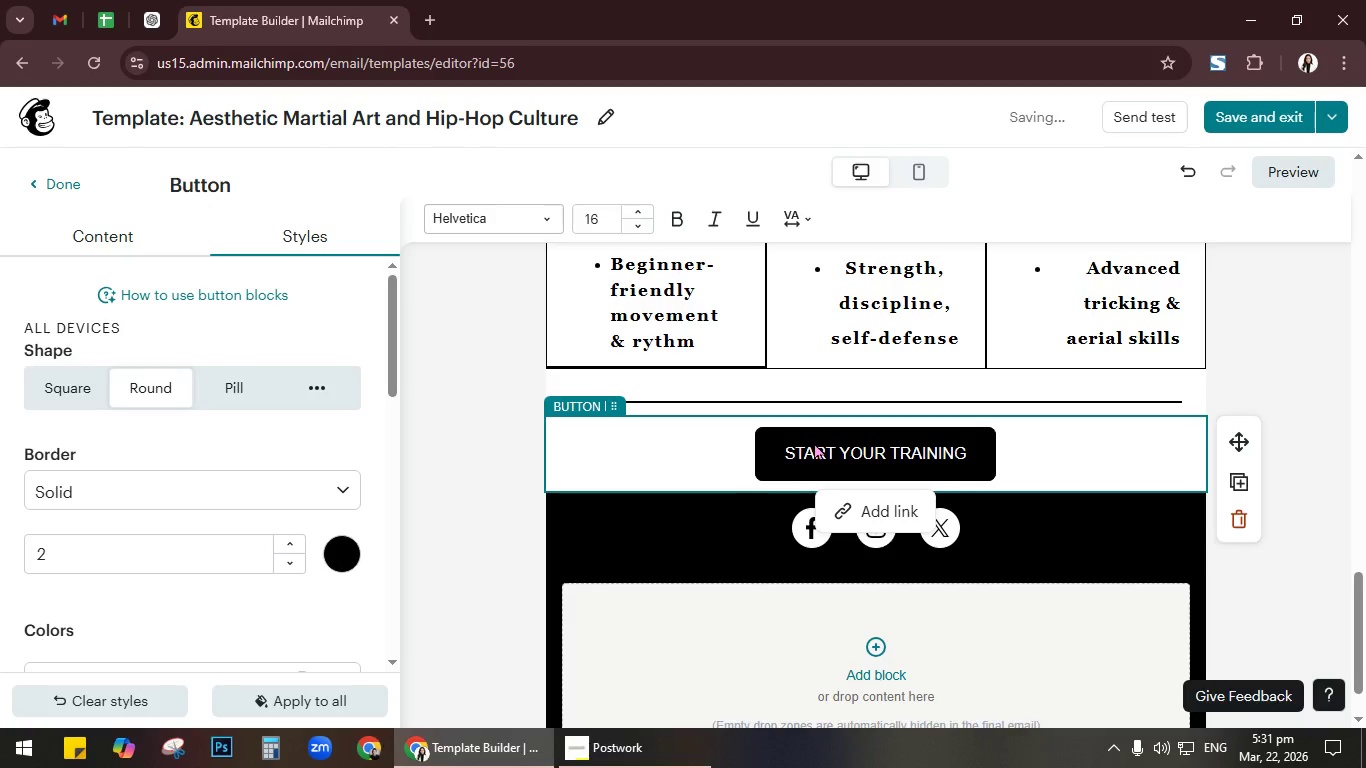 
key(Control+A)
 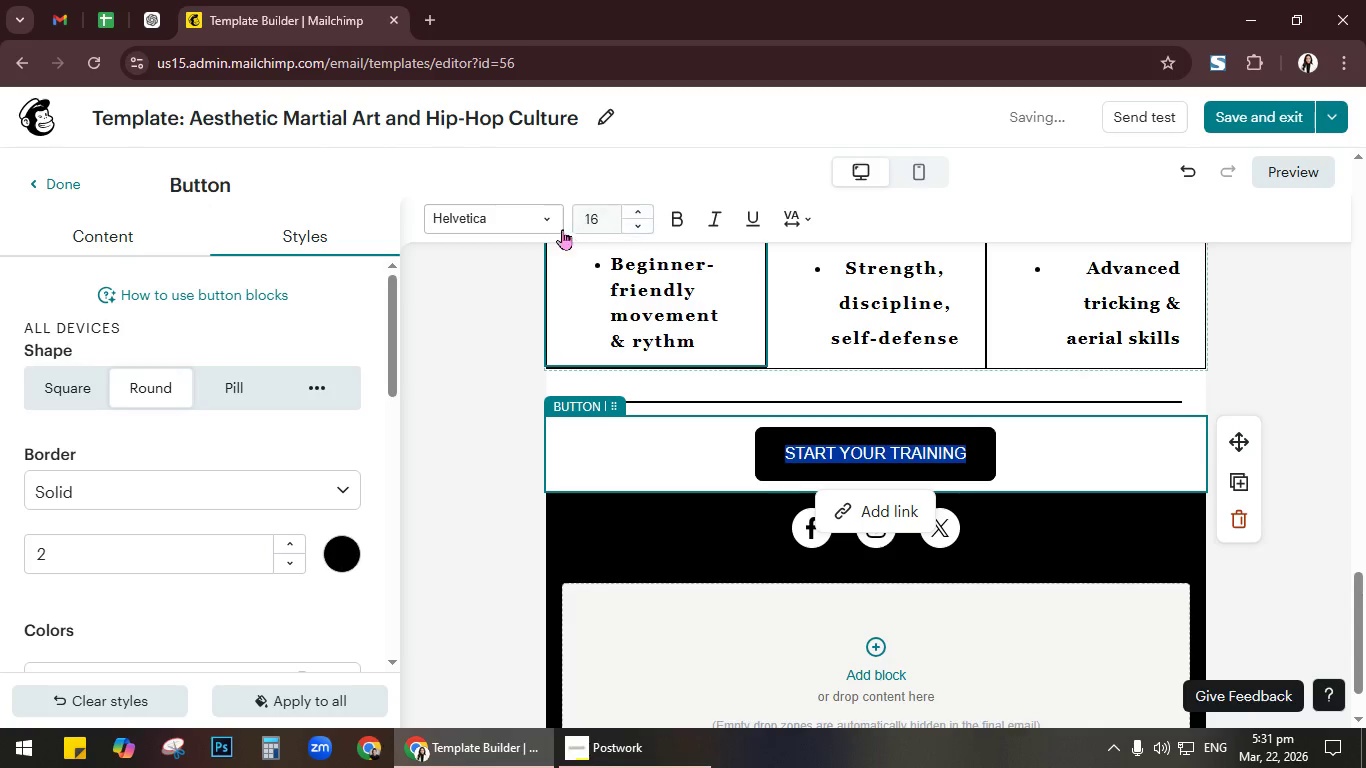 
left_click([546, 218])
 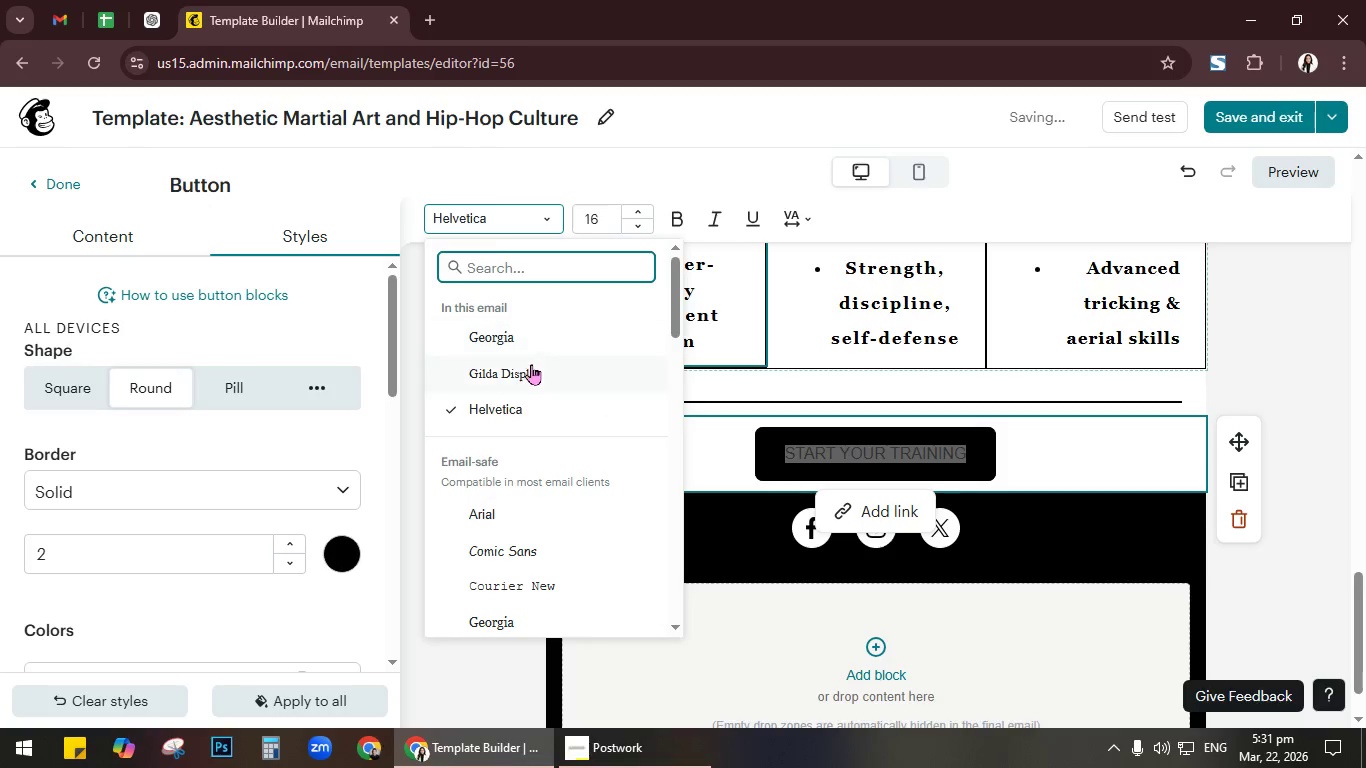 
left_click([531, 364])
 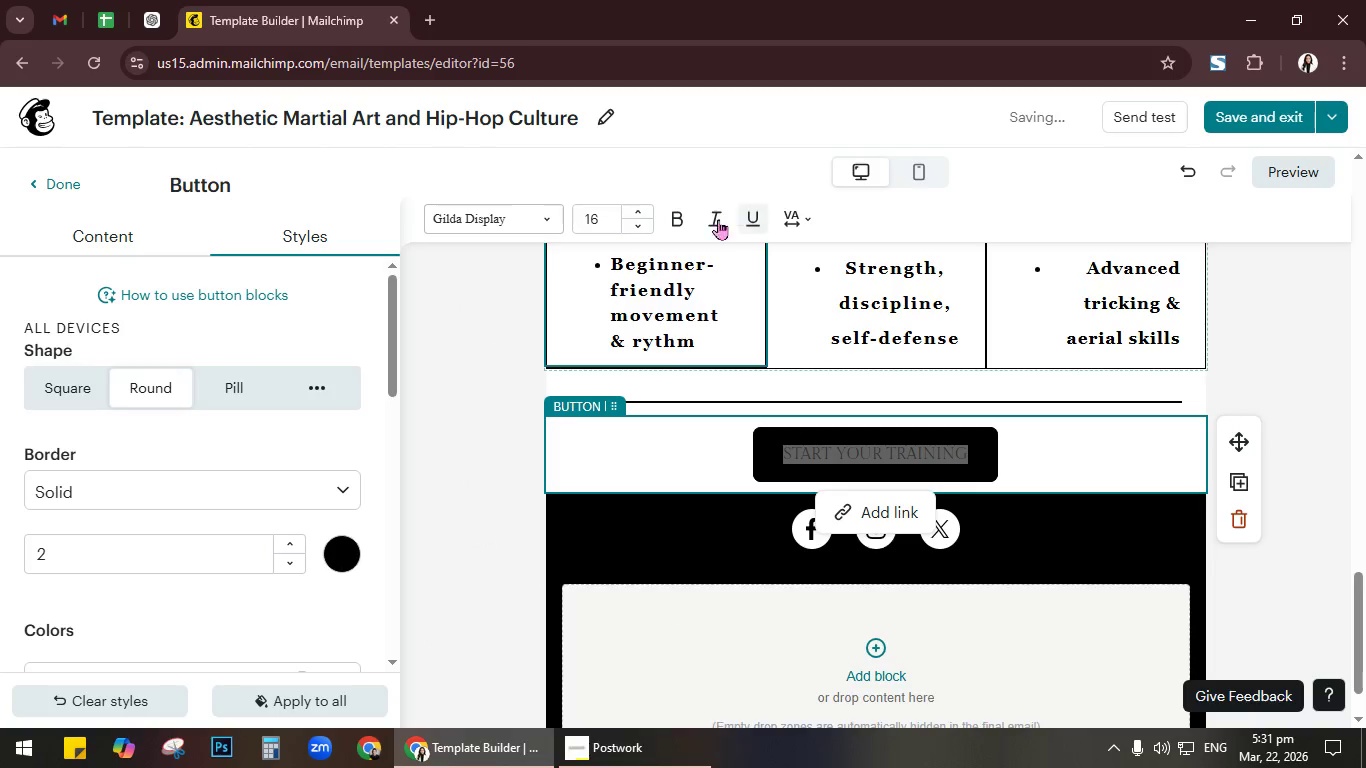 
left_click([674, 220])
 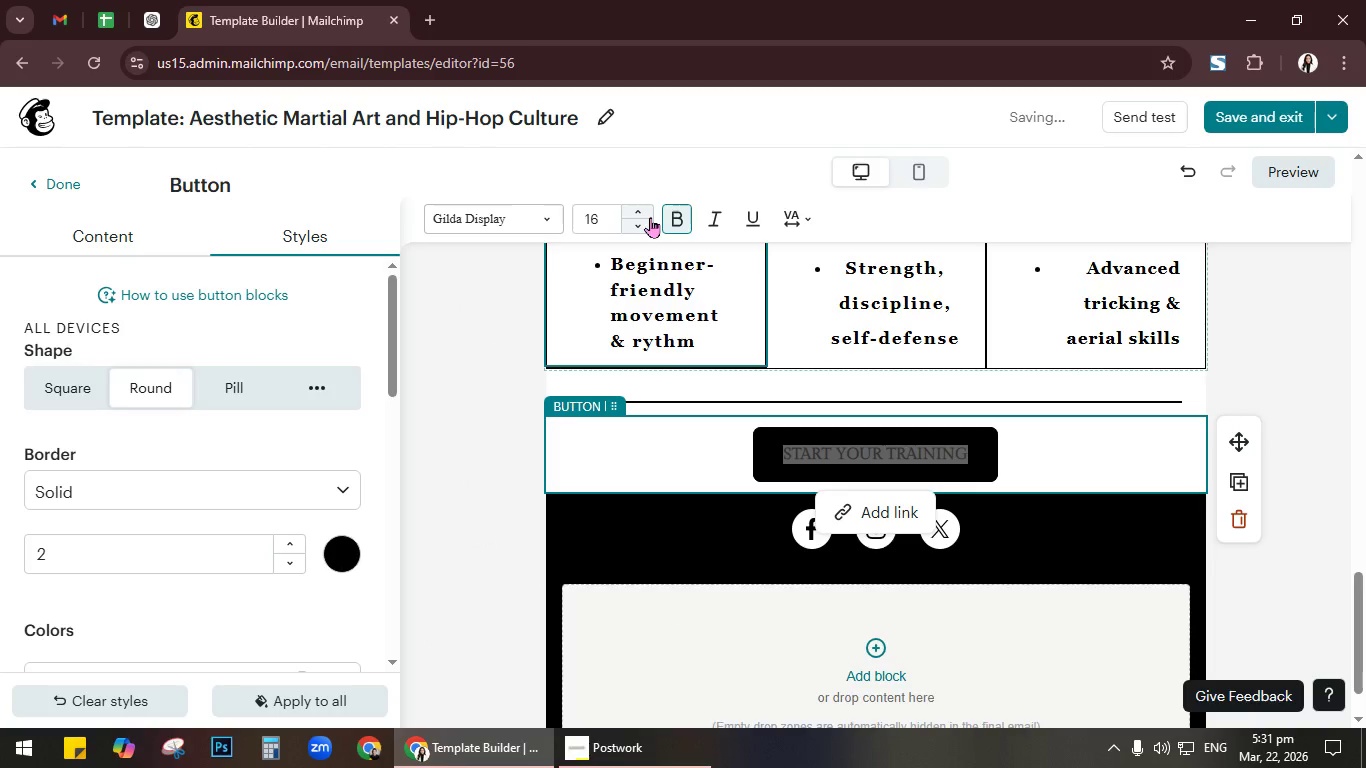 
mouse_move([625, 237])
 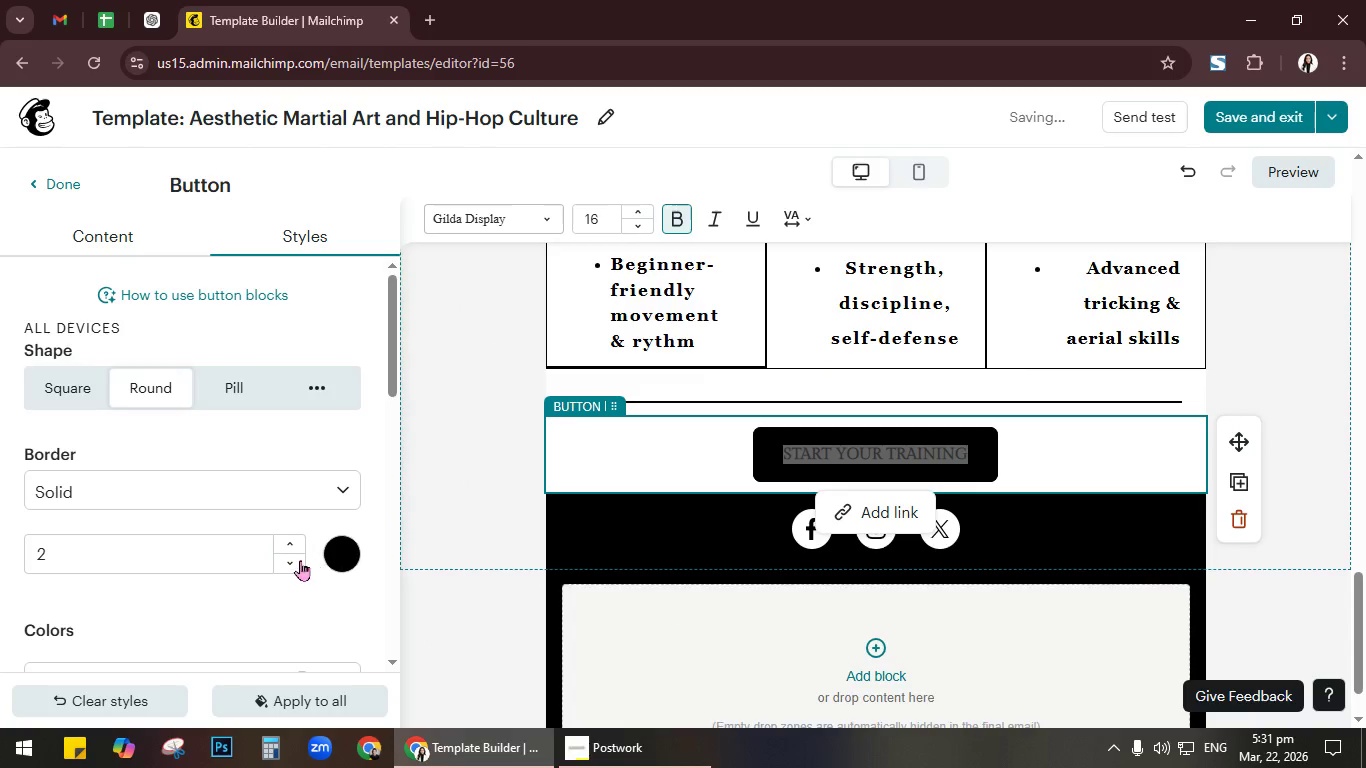 
left_click([296, 561])
 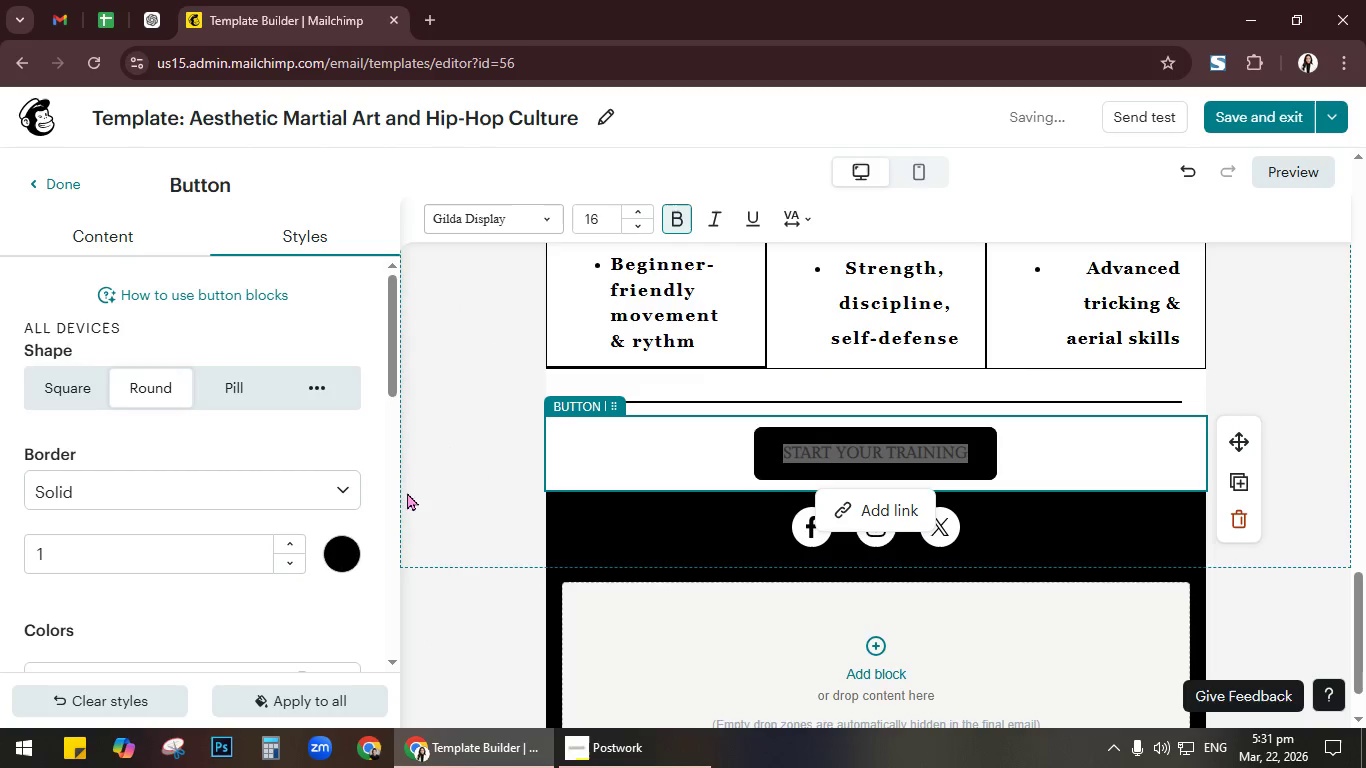 
double_click([341, 493])
 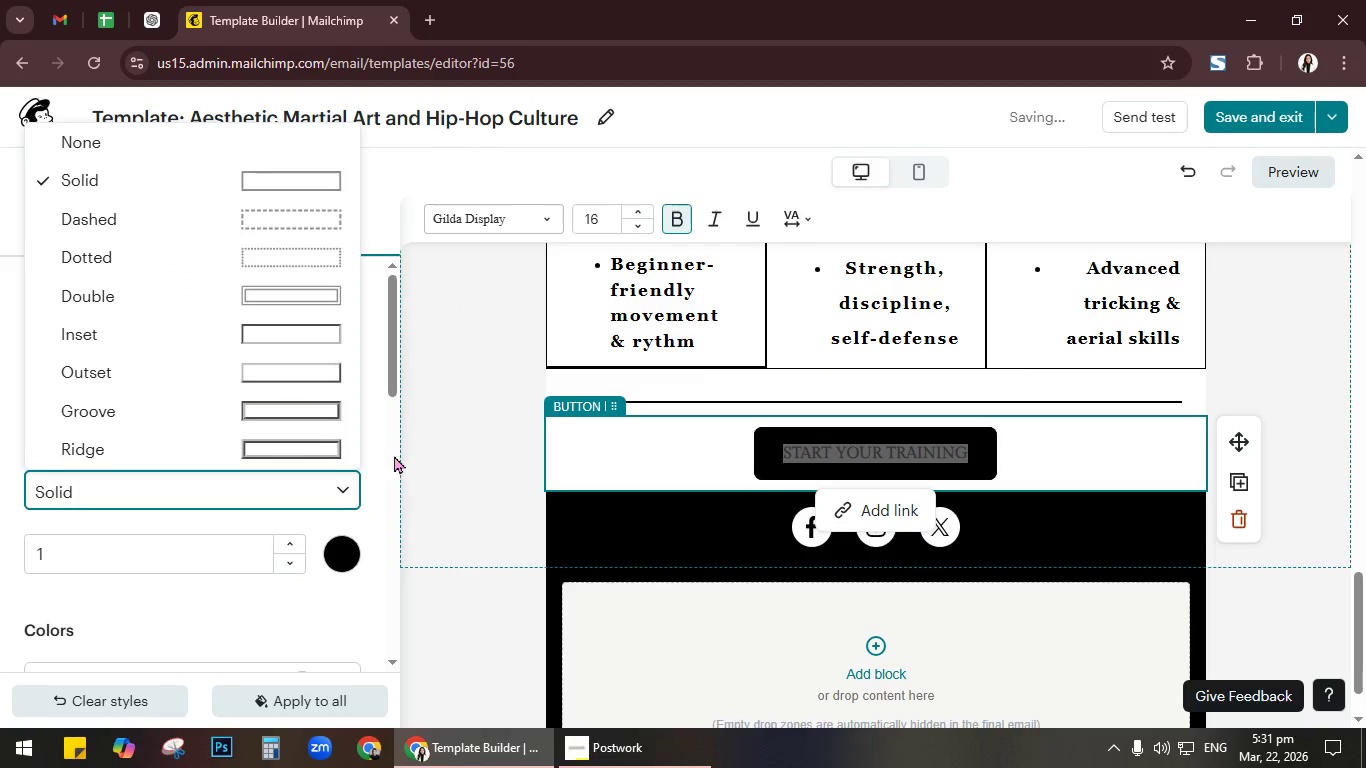 
left_click([456, 454])
 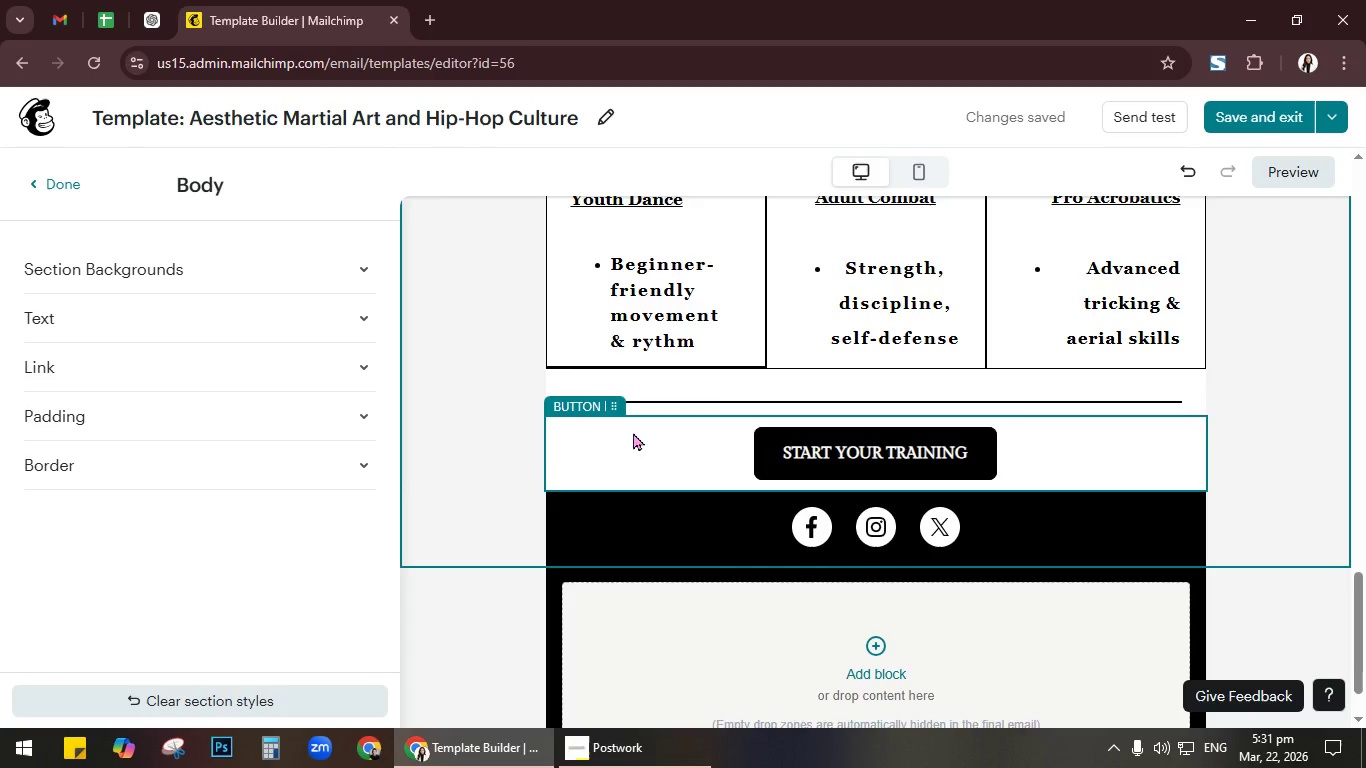 
scroll: coordinate [425, 432], scroll_direction: up, amount: 10.0
 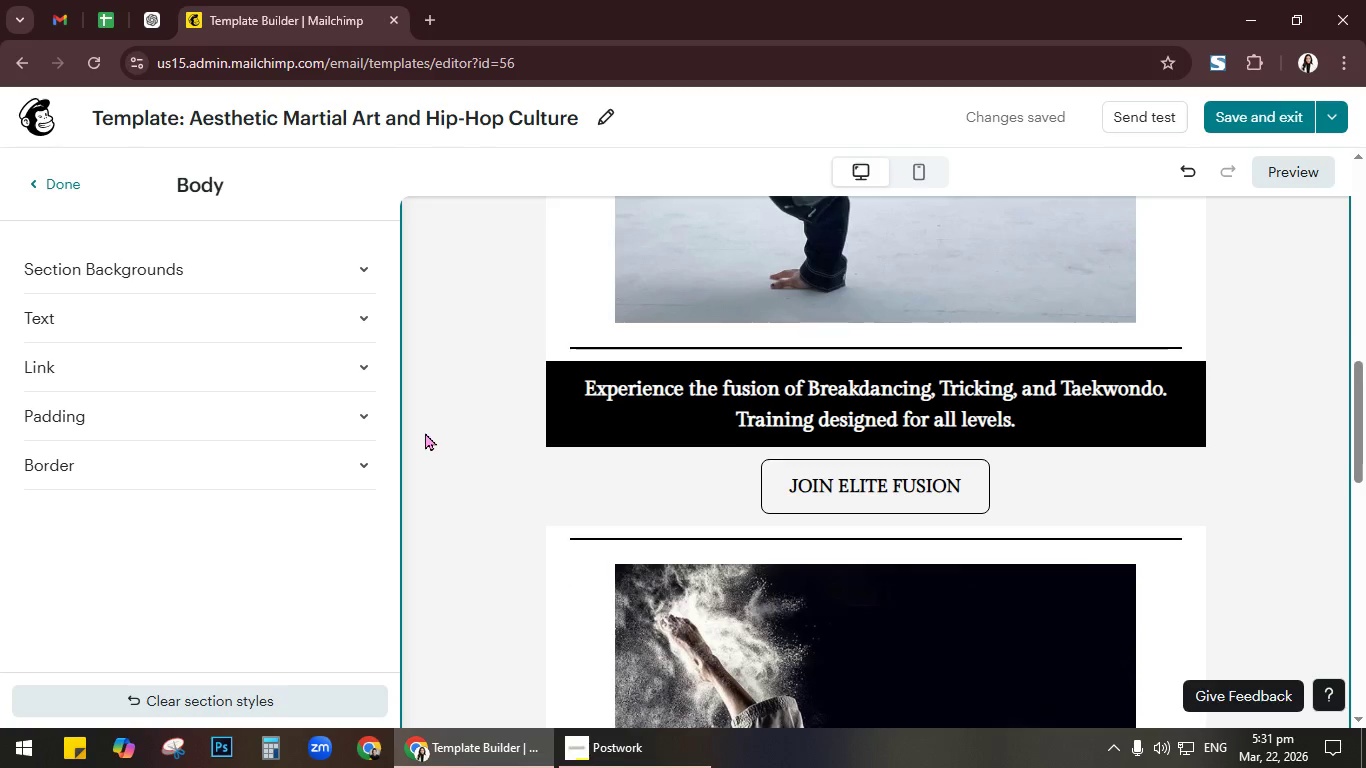 
scroll: coordinate [425, 432], scroll_direction: down, amount: 10.0
 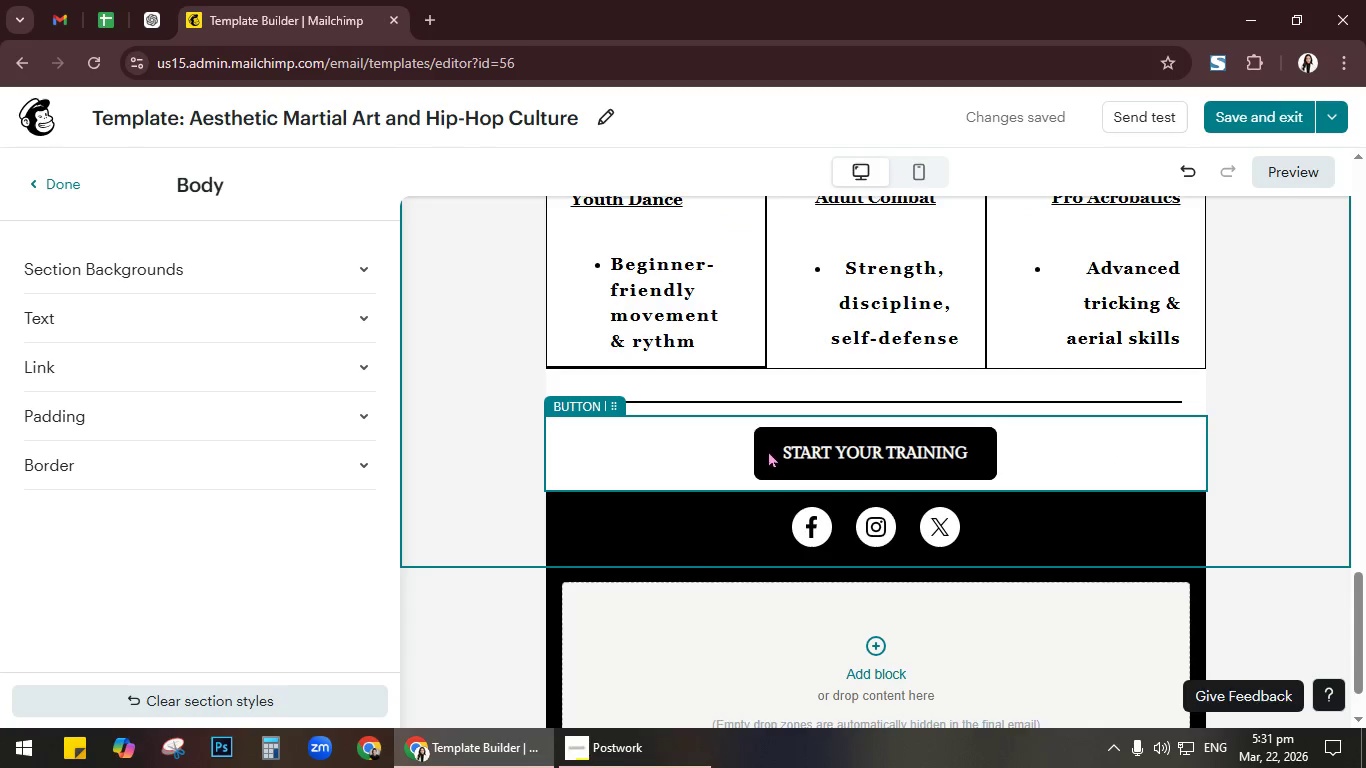 
left_click([768, 451])
 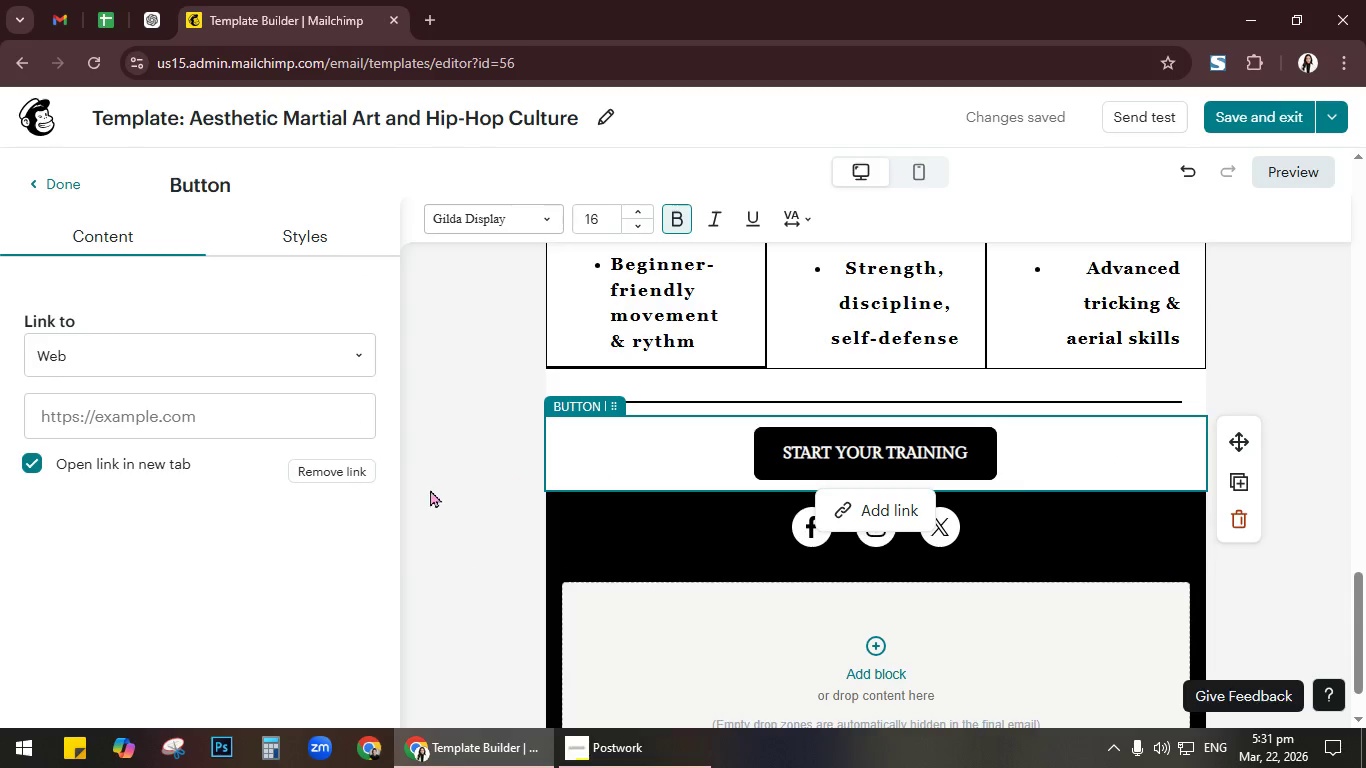 
wait(5.62)
 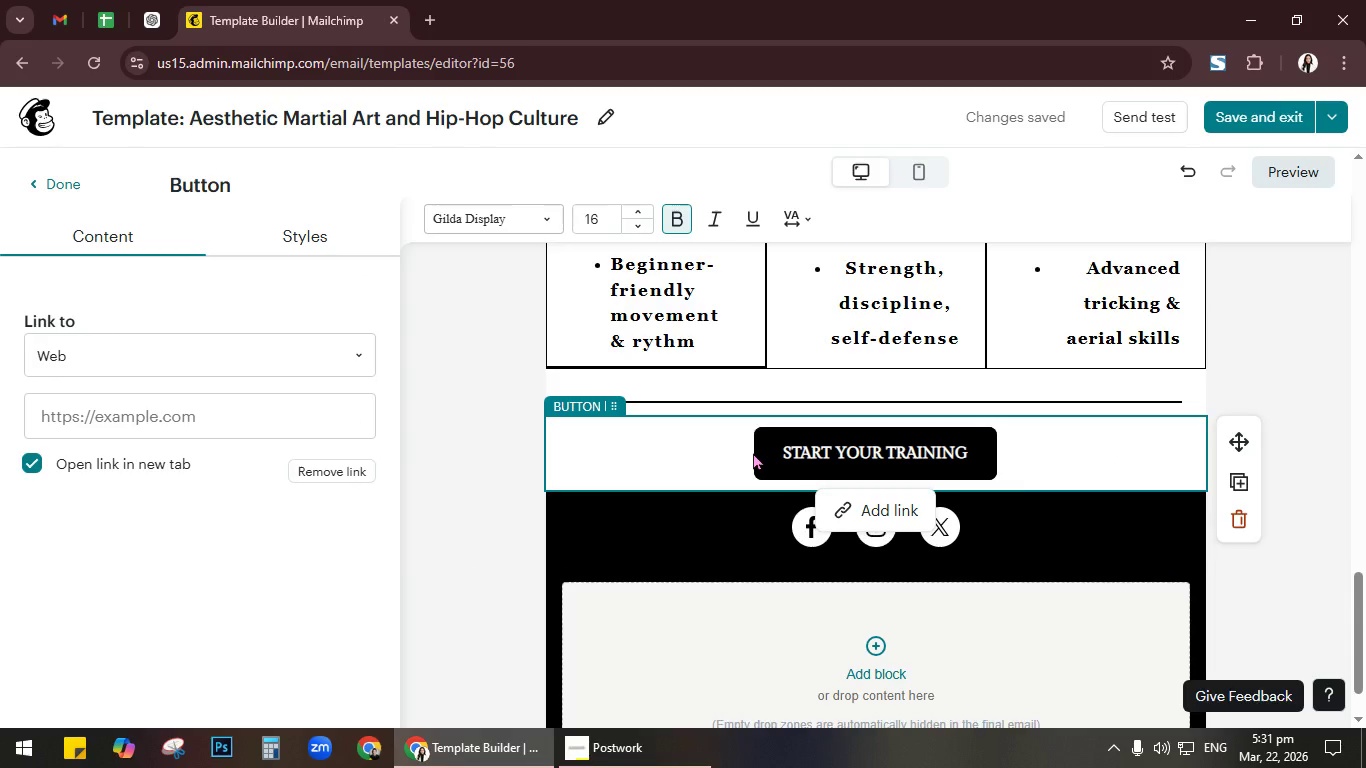 
left_click([334, 241])
 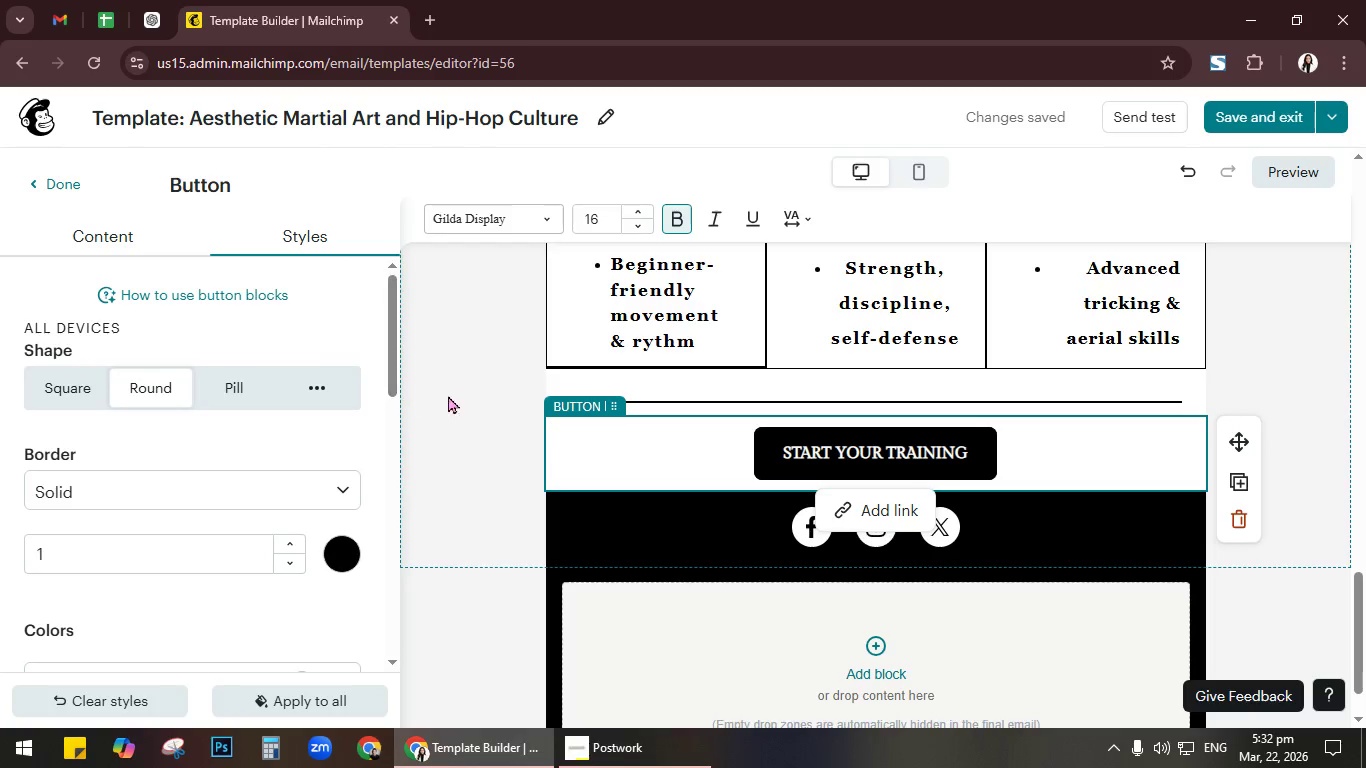 
left_click([572, 441])
 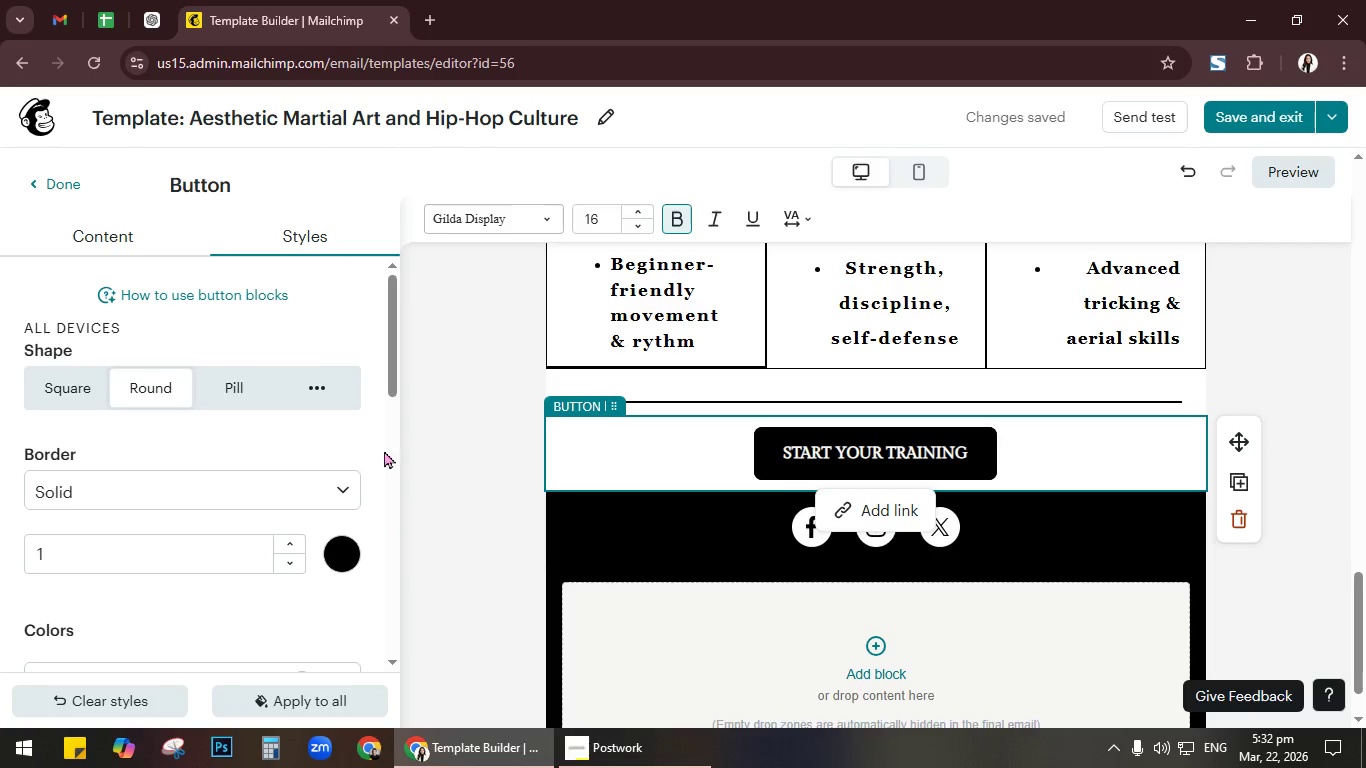 
scroll: coordinate [206, 460], scroll_direction: down, amount: 2.0
 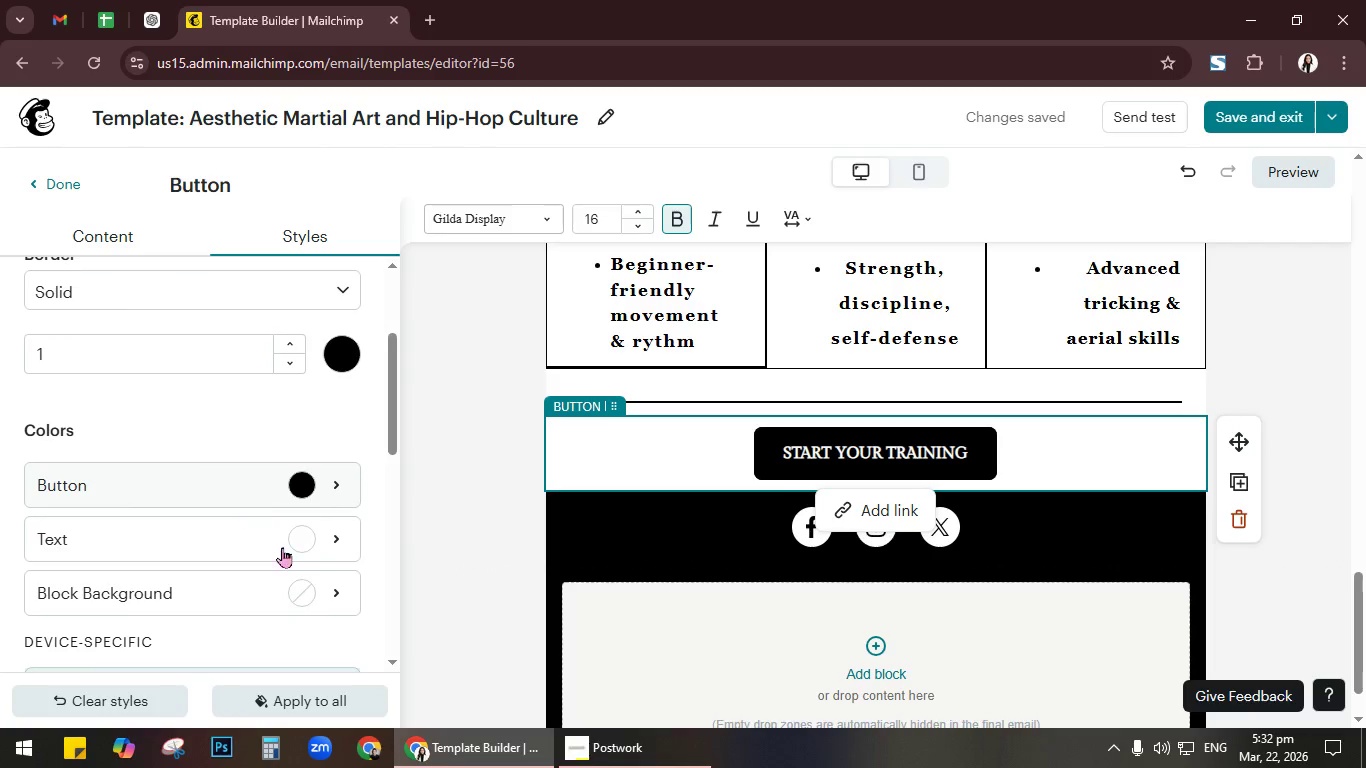 
left_click([313, 595])
 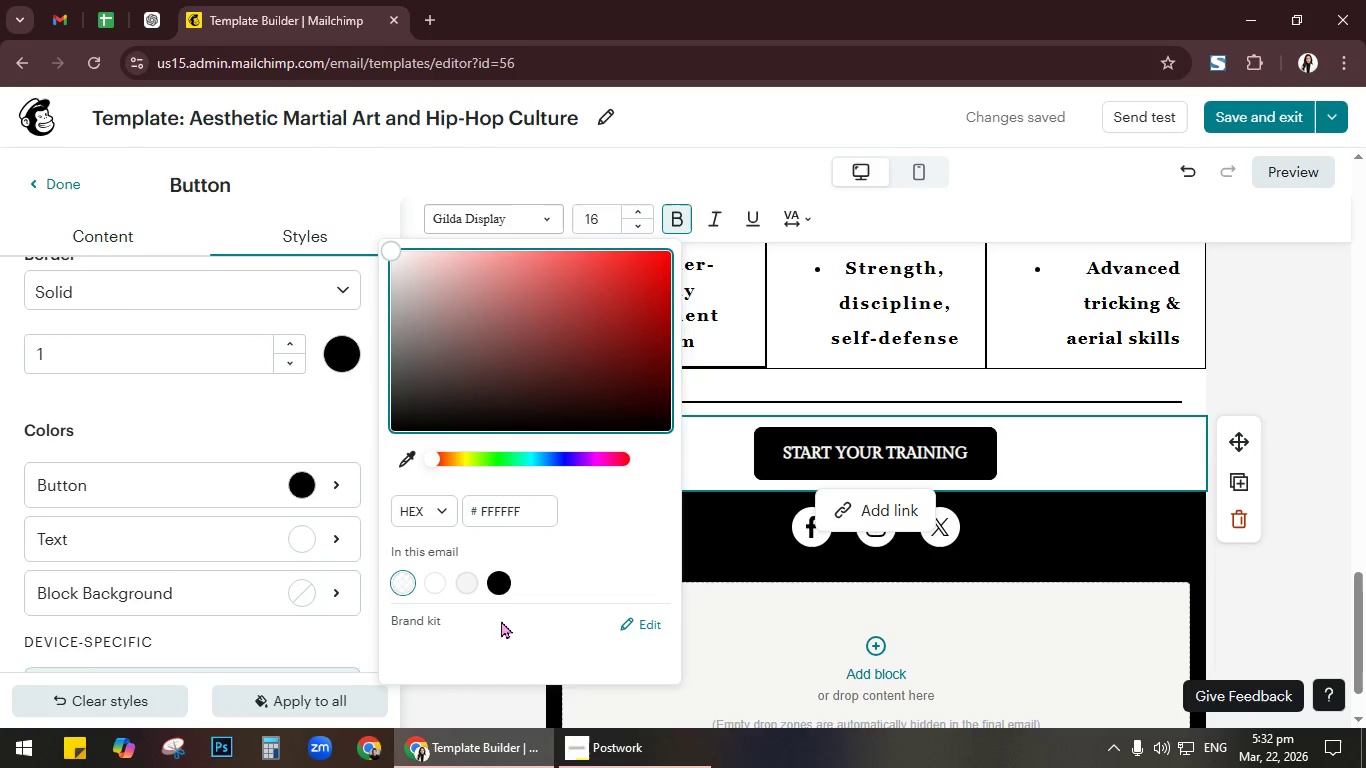 
left_click([496, 591])
 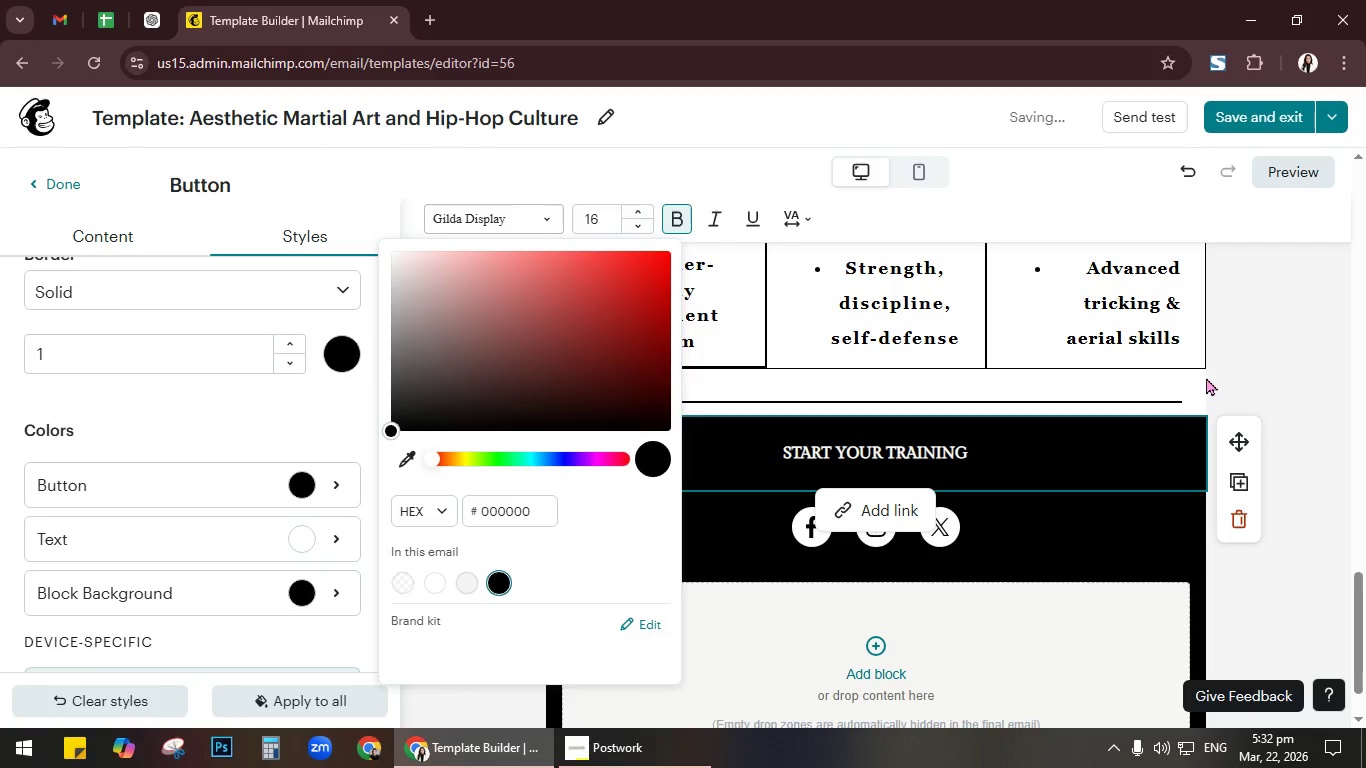 
left_click([1302, 394])
 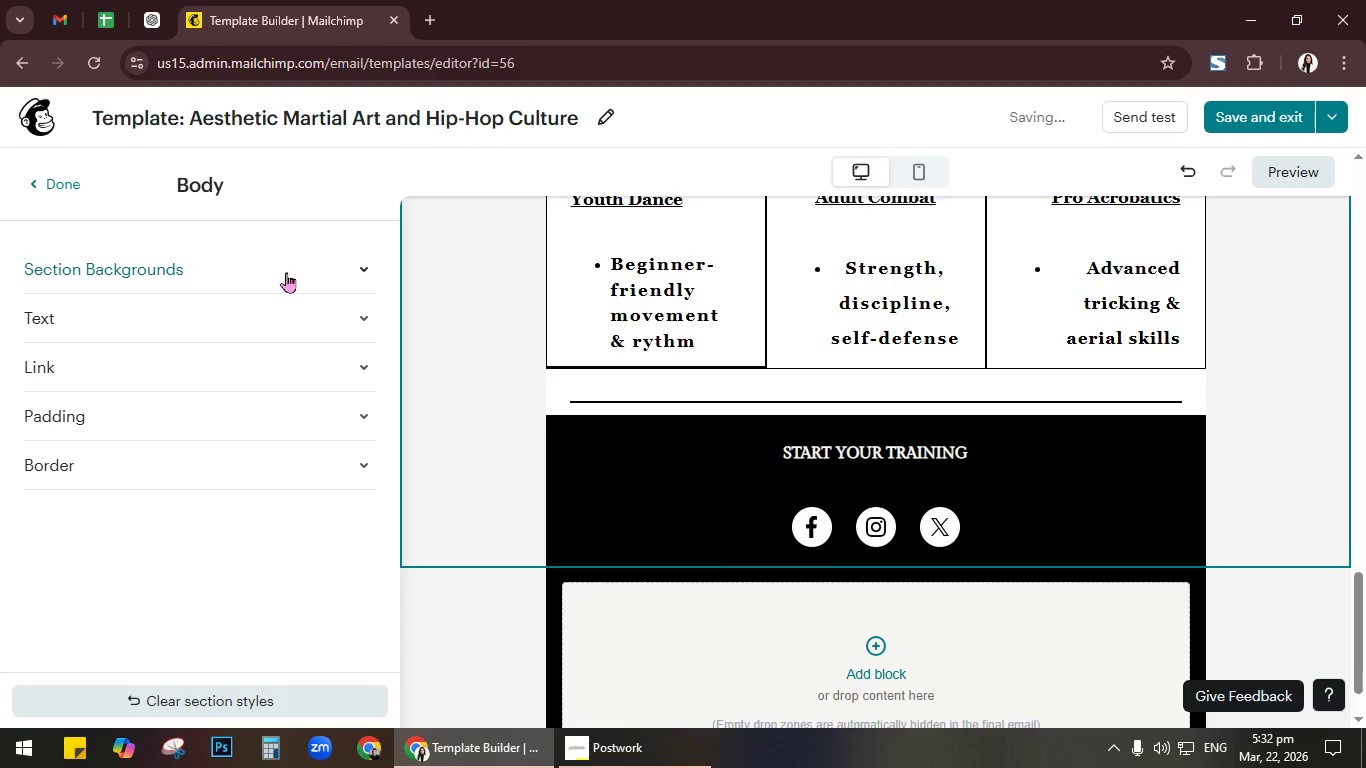 
left_click([837, 455])
 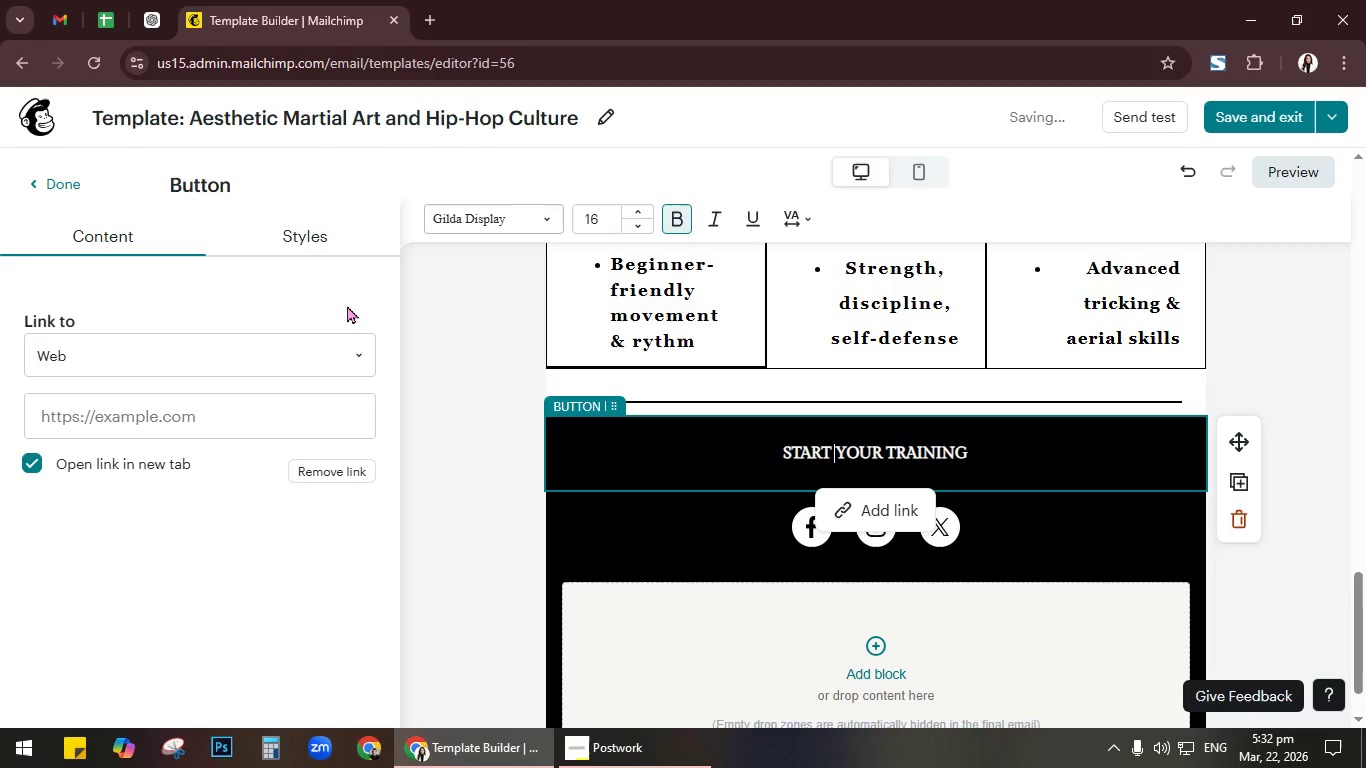 
left_click([305, 232])
 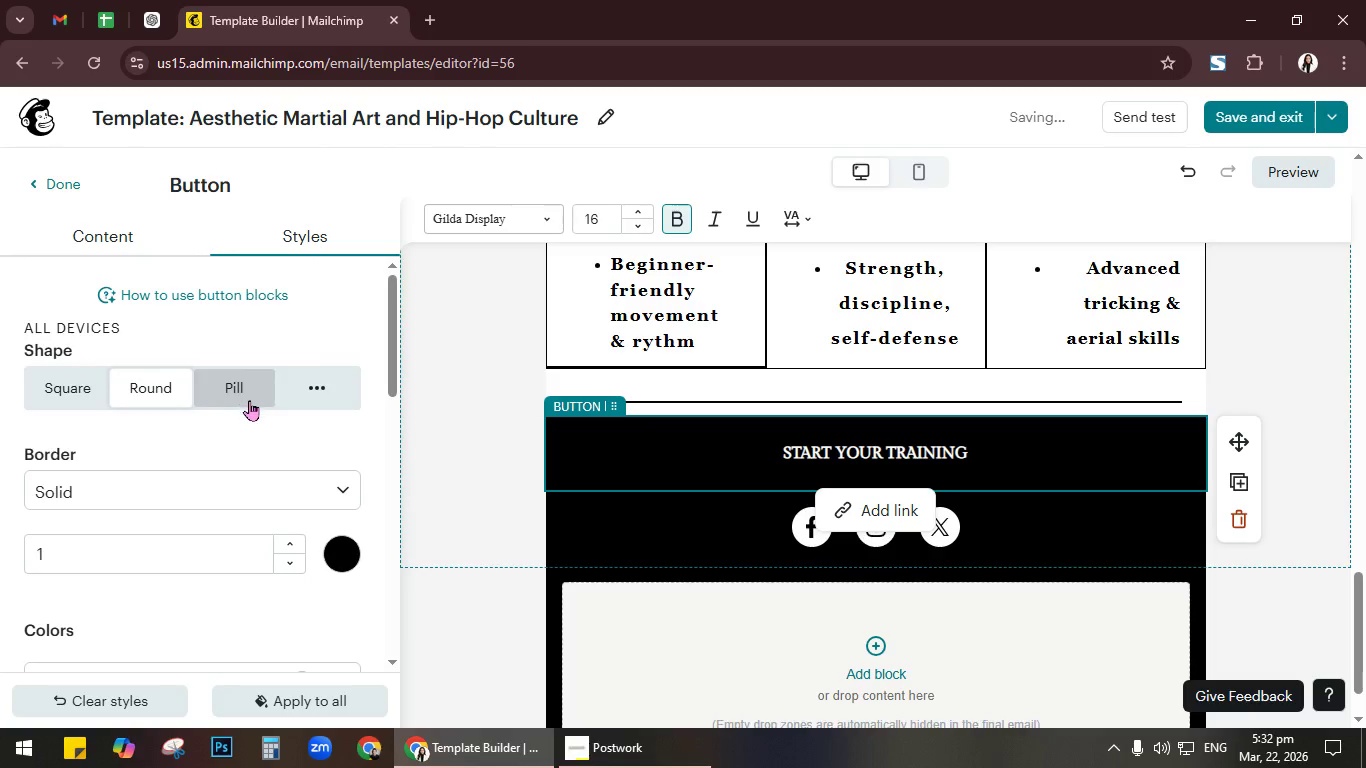 
scroll: coordinate [298, 486], scroll_direction: down, amount: 2.0
 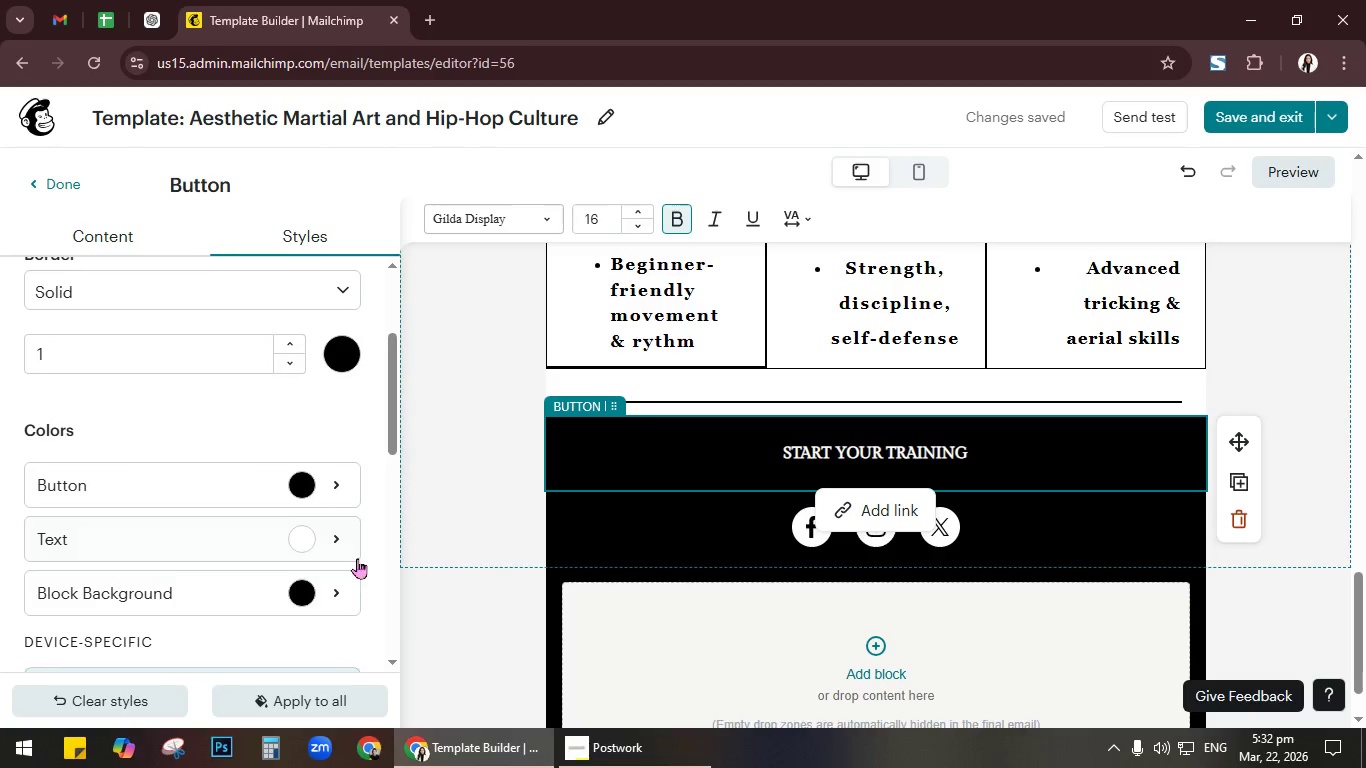 
left_click([341, 493])
 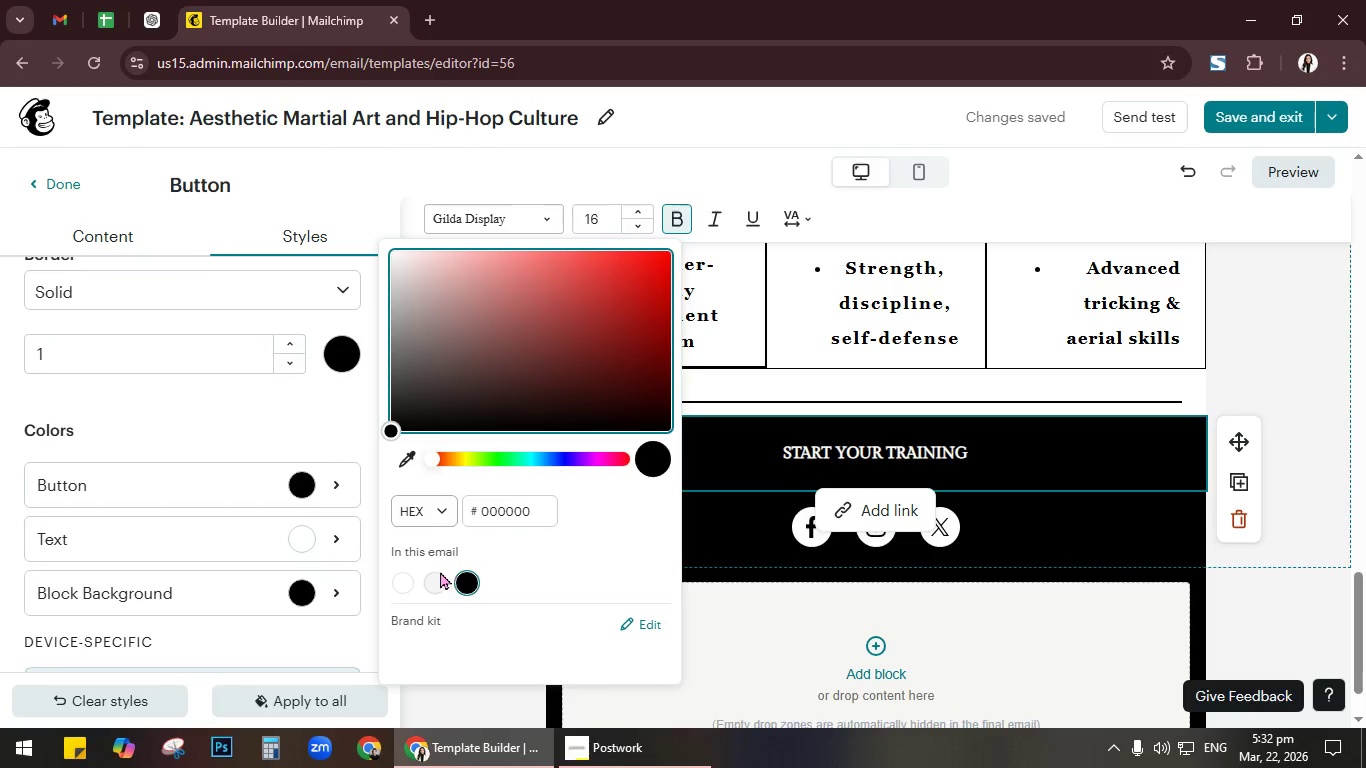 
left_click([436, 581])
 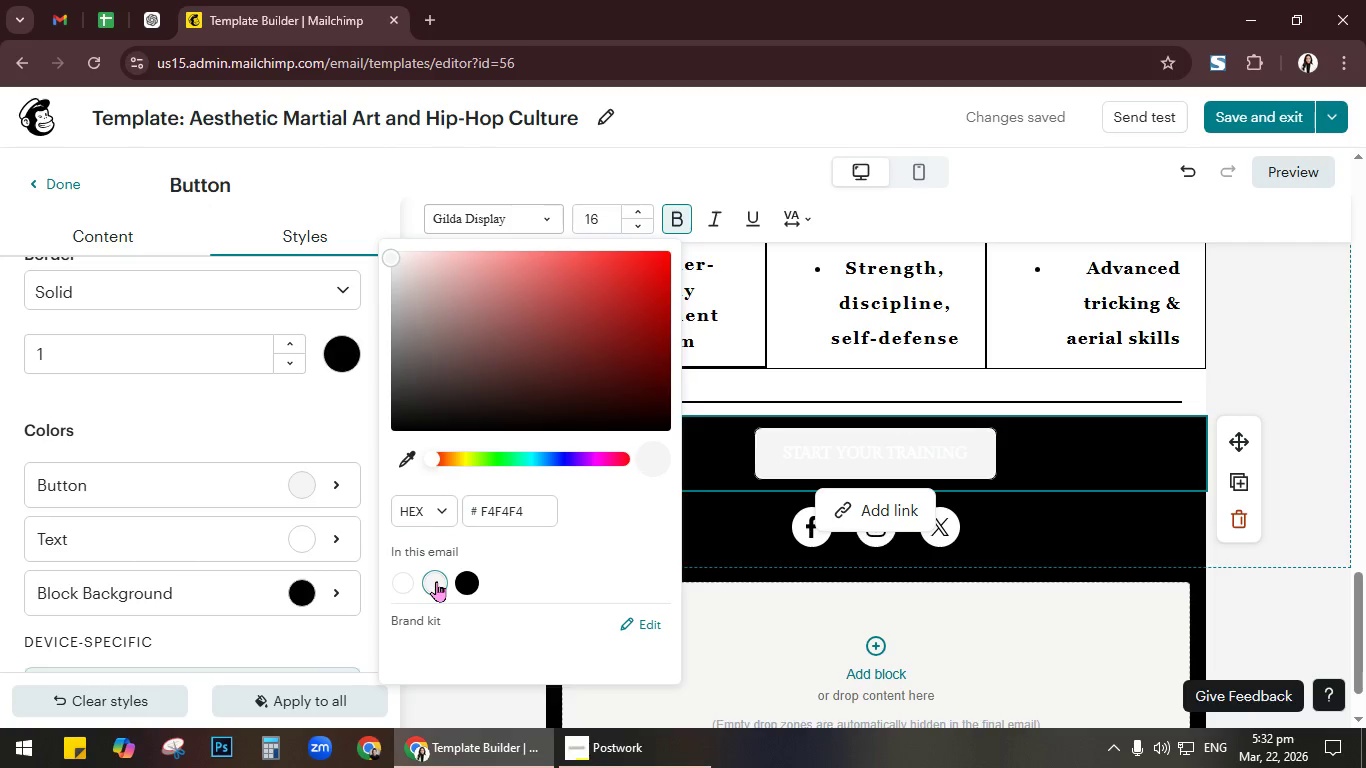 
wait(6.41)
 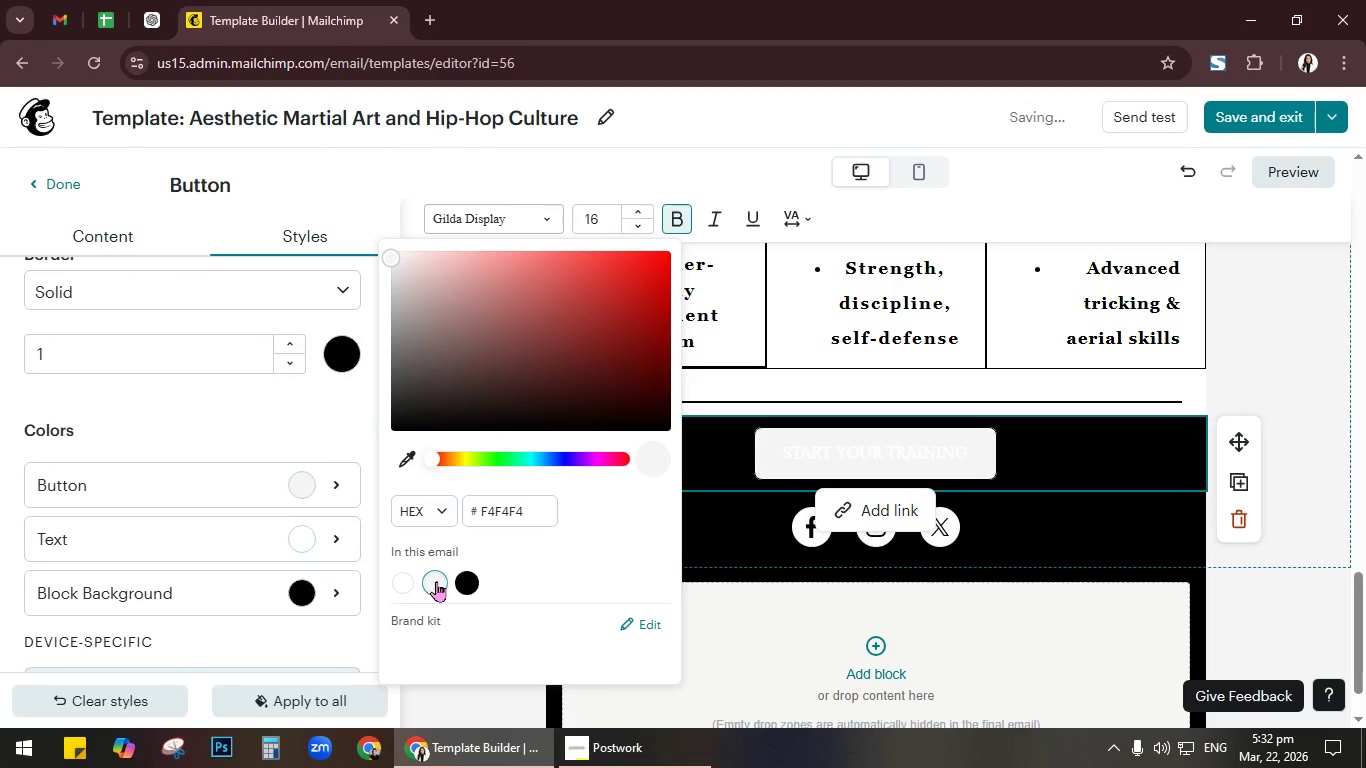 
left_click([329, 482])
 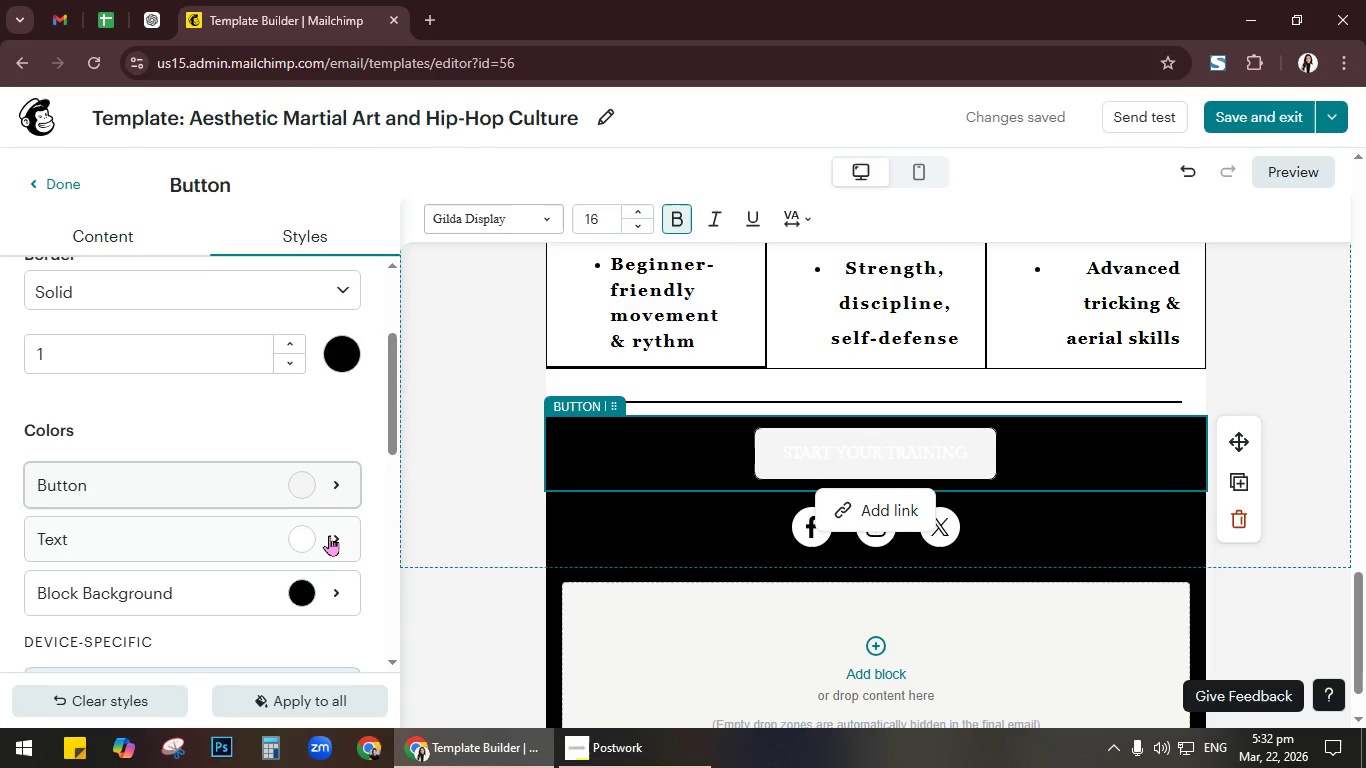 
left_click([329, 538])
 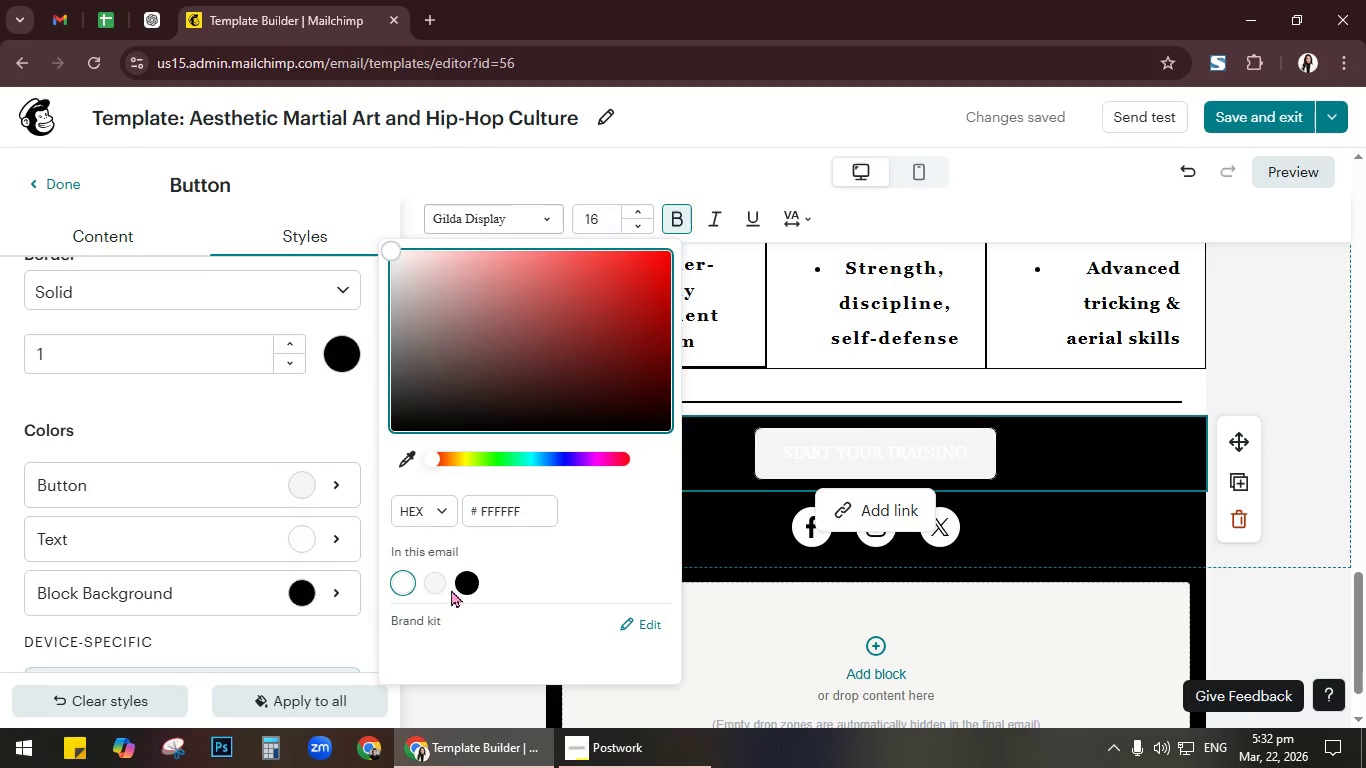 
left_click([461, 584])
 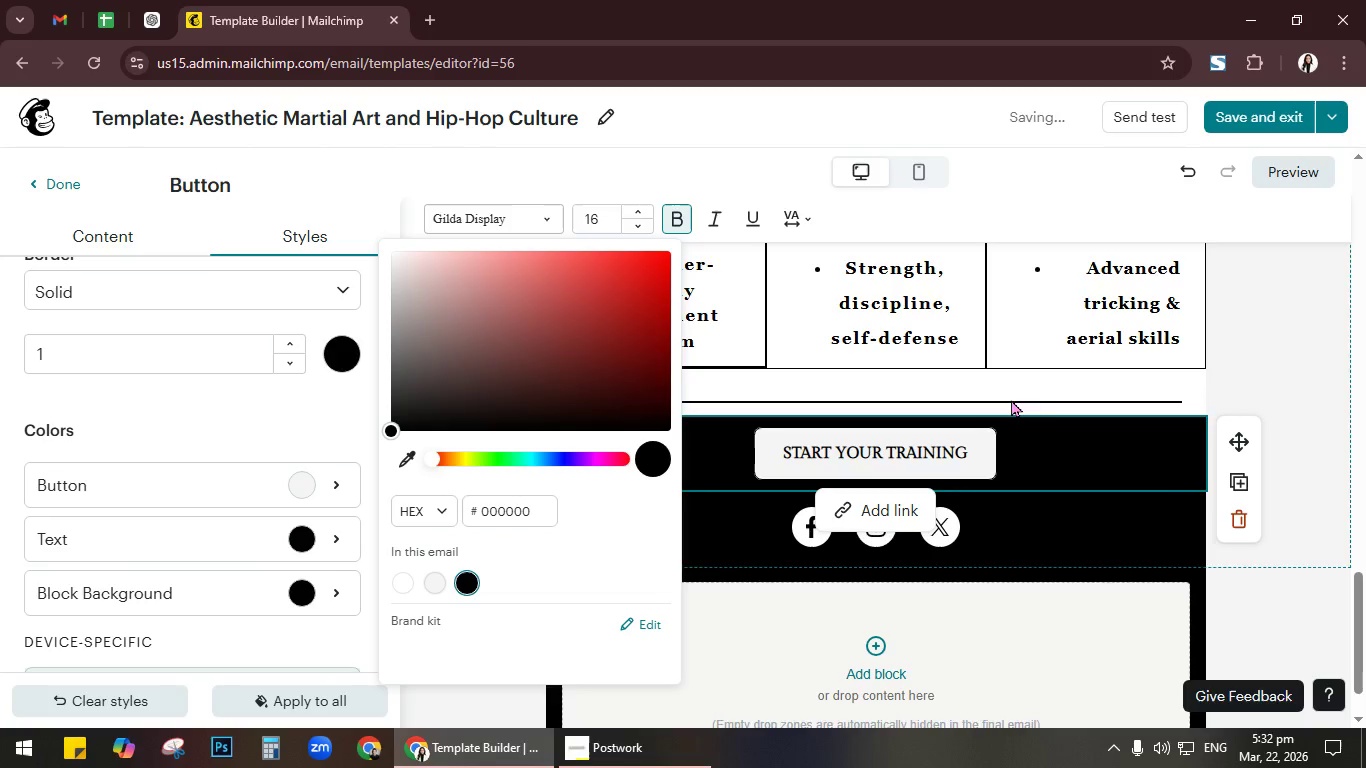 
left_click([1256, 362])
 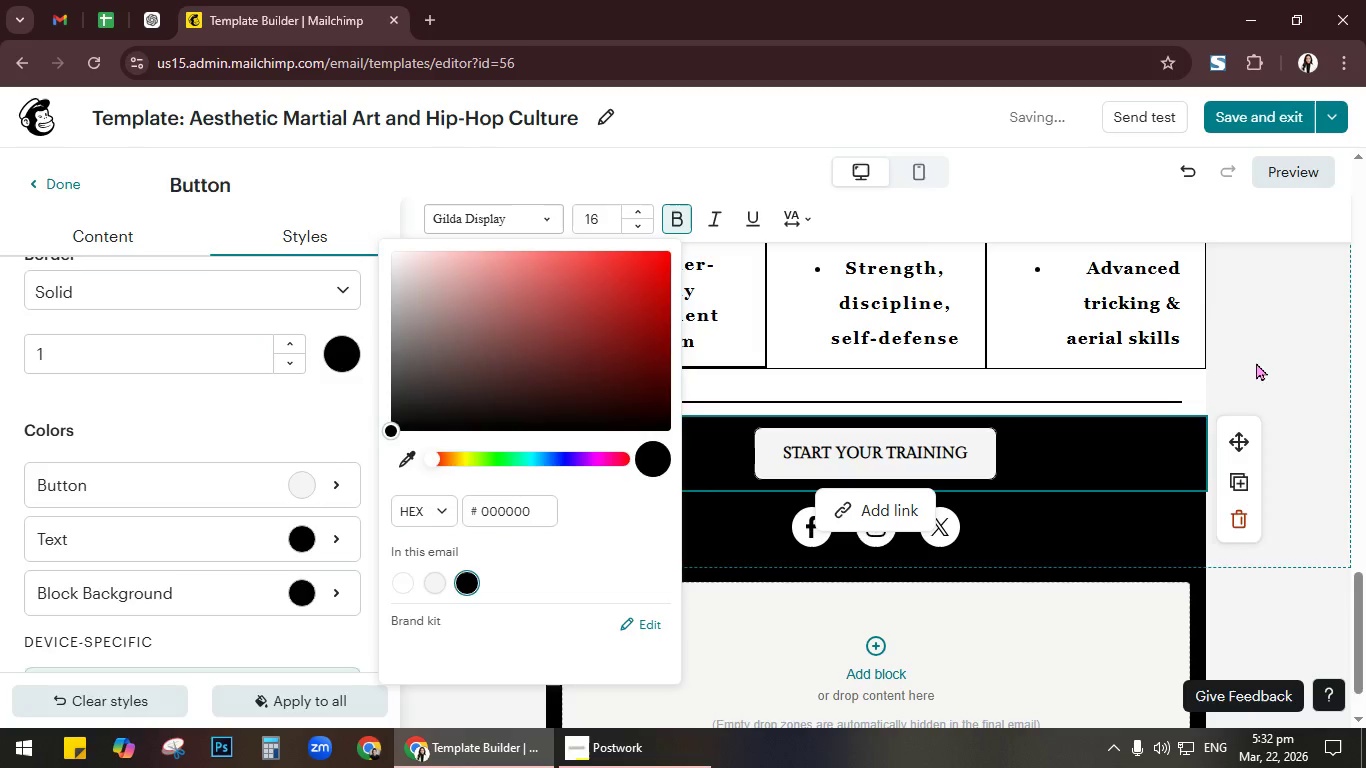 
scroll: coordinate [1257, 366], scroll_direction: up, amount: 8.0
 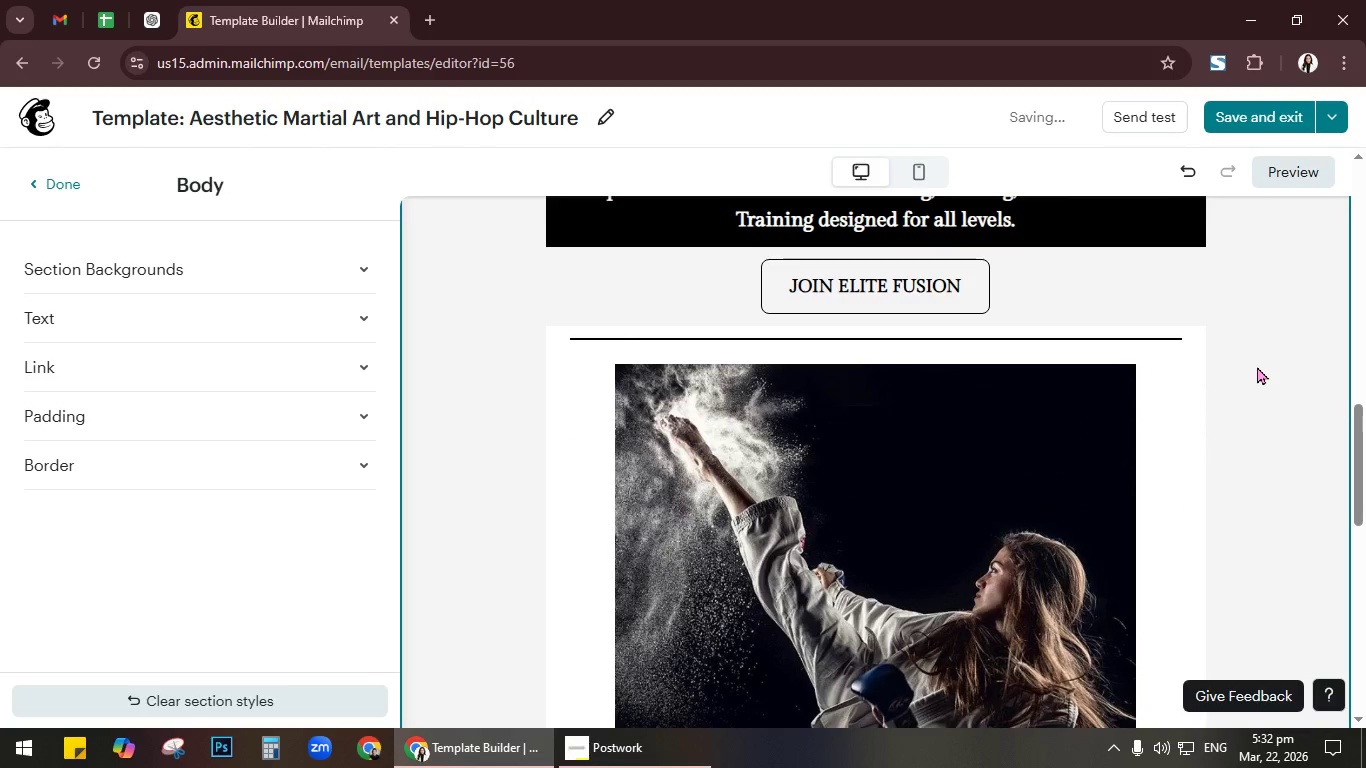 
scroll: coordinate [1257, 366], scroll_direction: down, amount: 5.0
 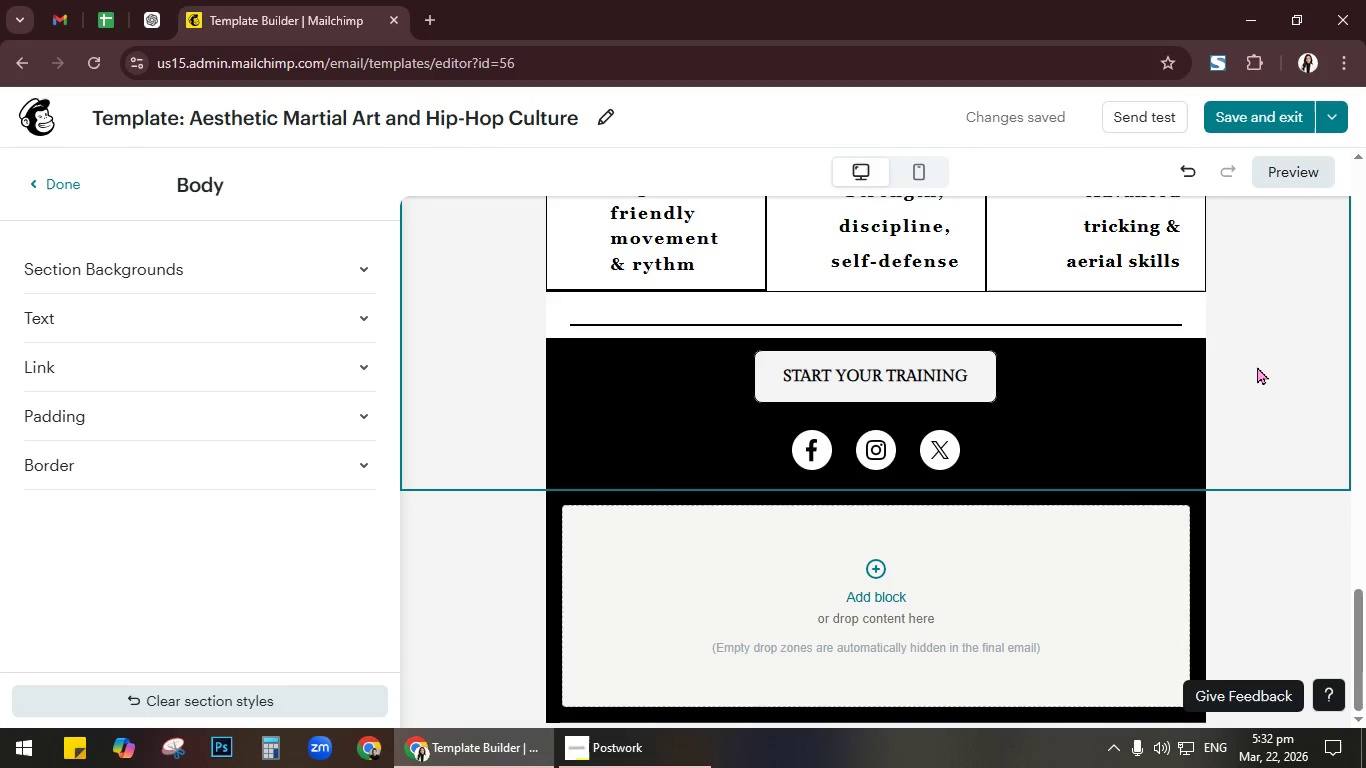 
left_click([1153, 387])
 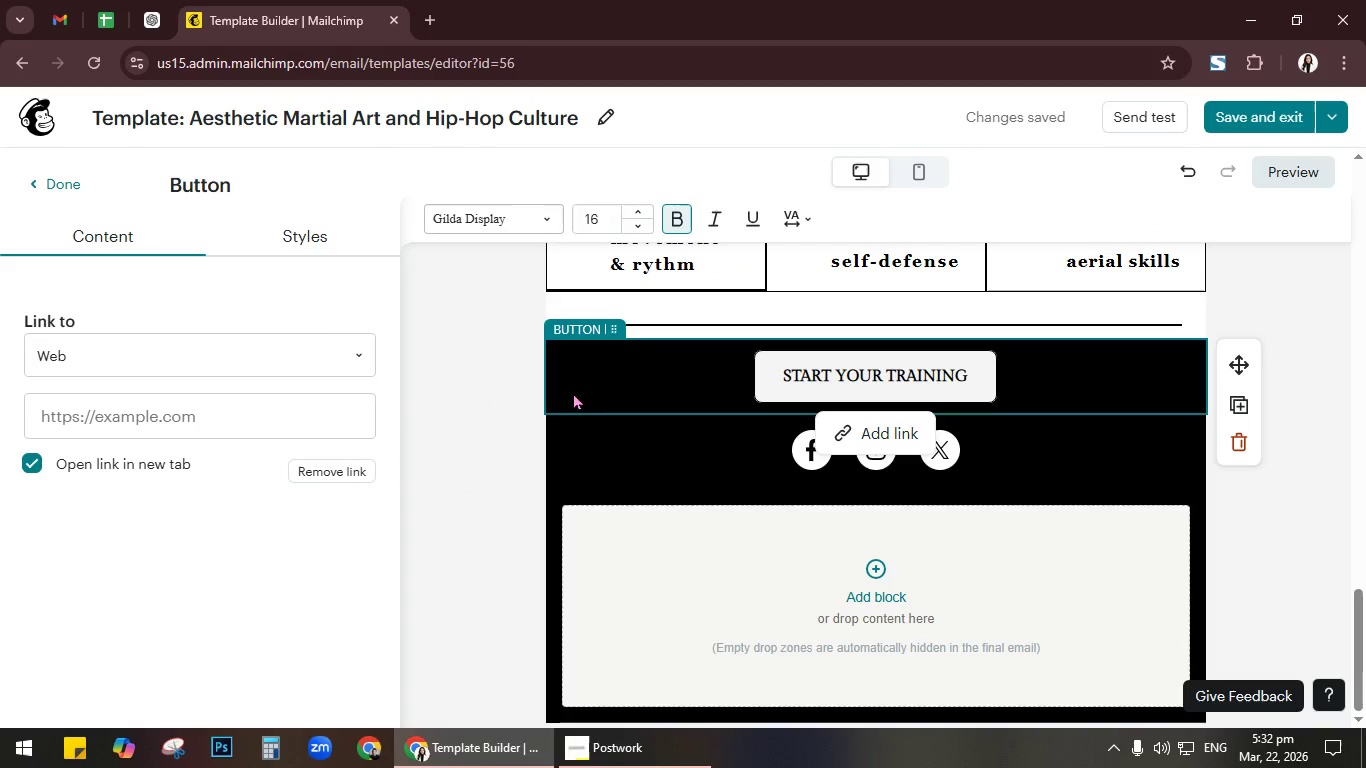 
left_click([288, 241])
 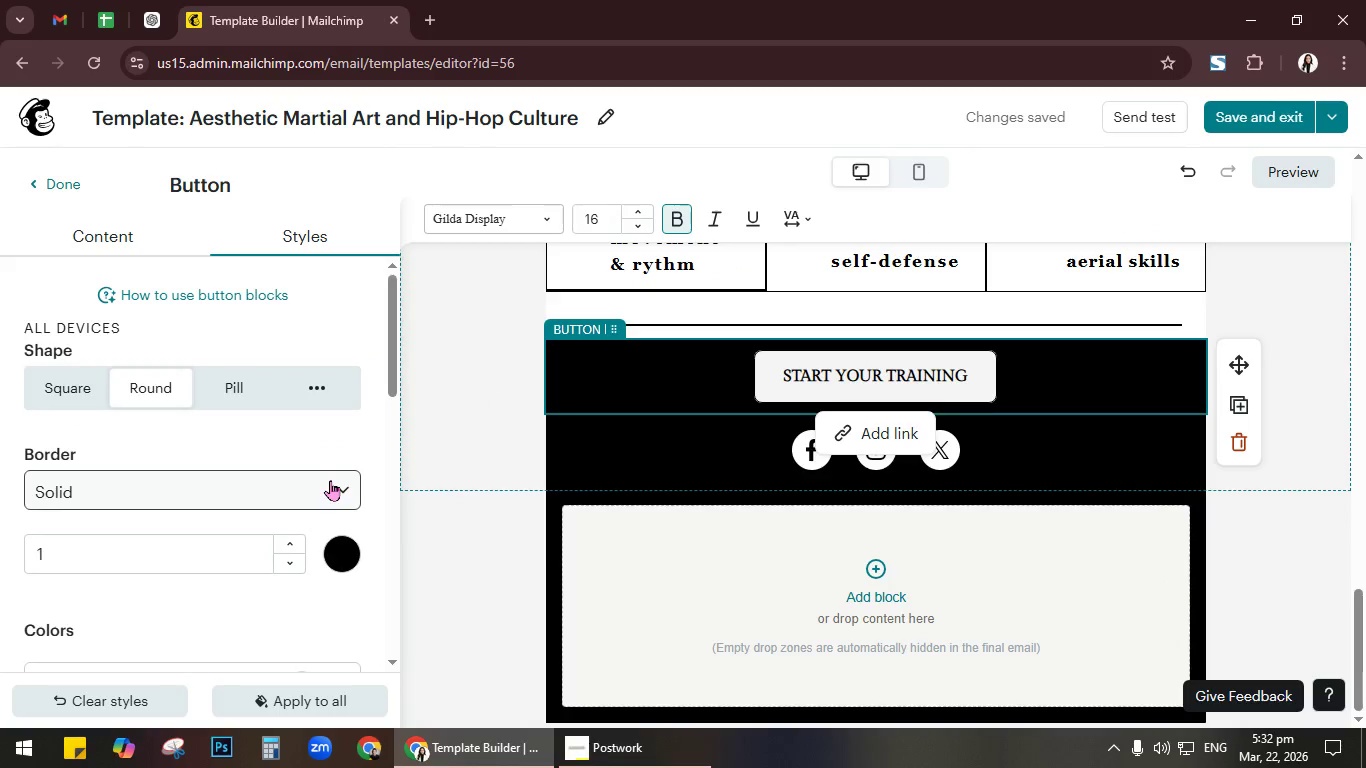 
scroll: coordinate [330, 480], scroll_direction: down, amount: 3.0
 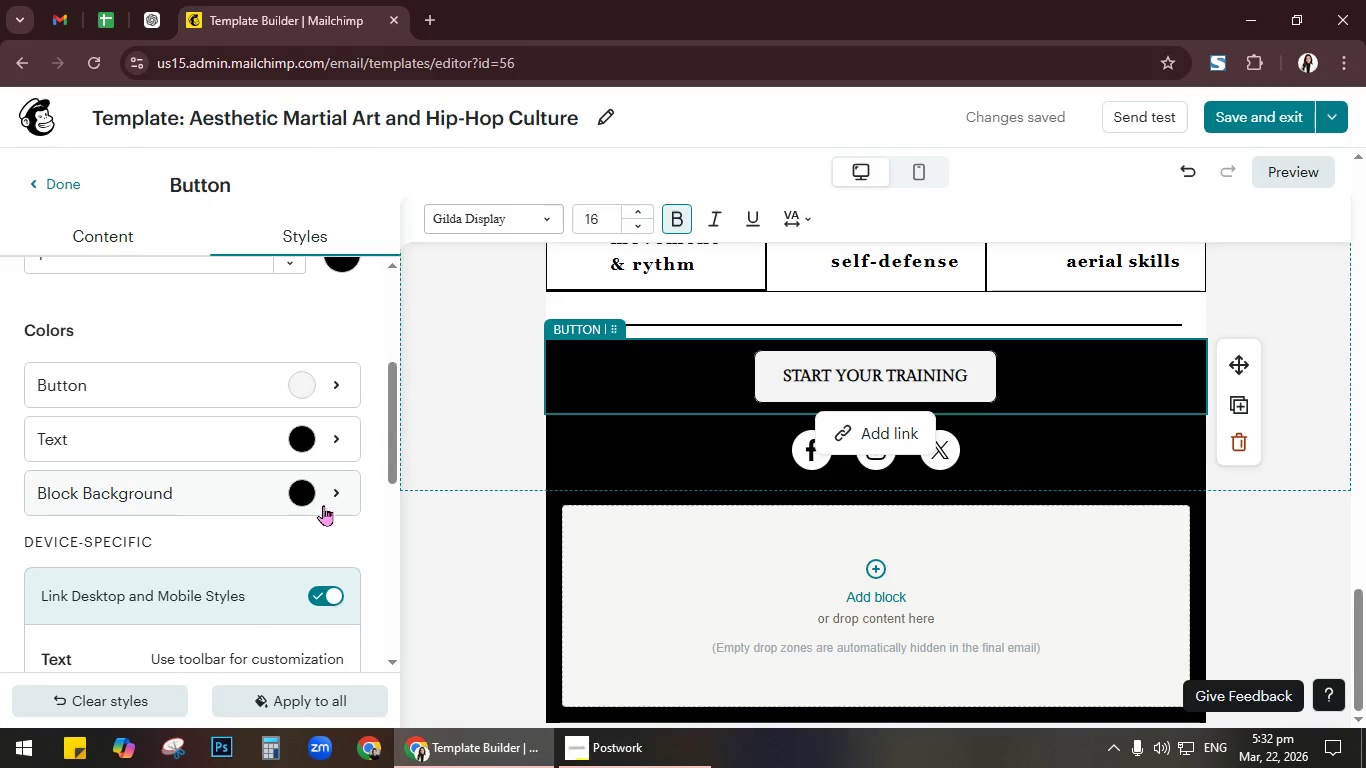 
left_click([306, 495])
 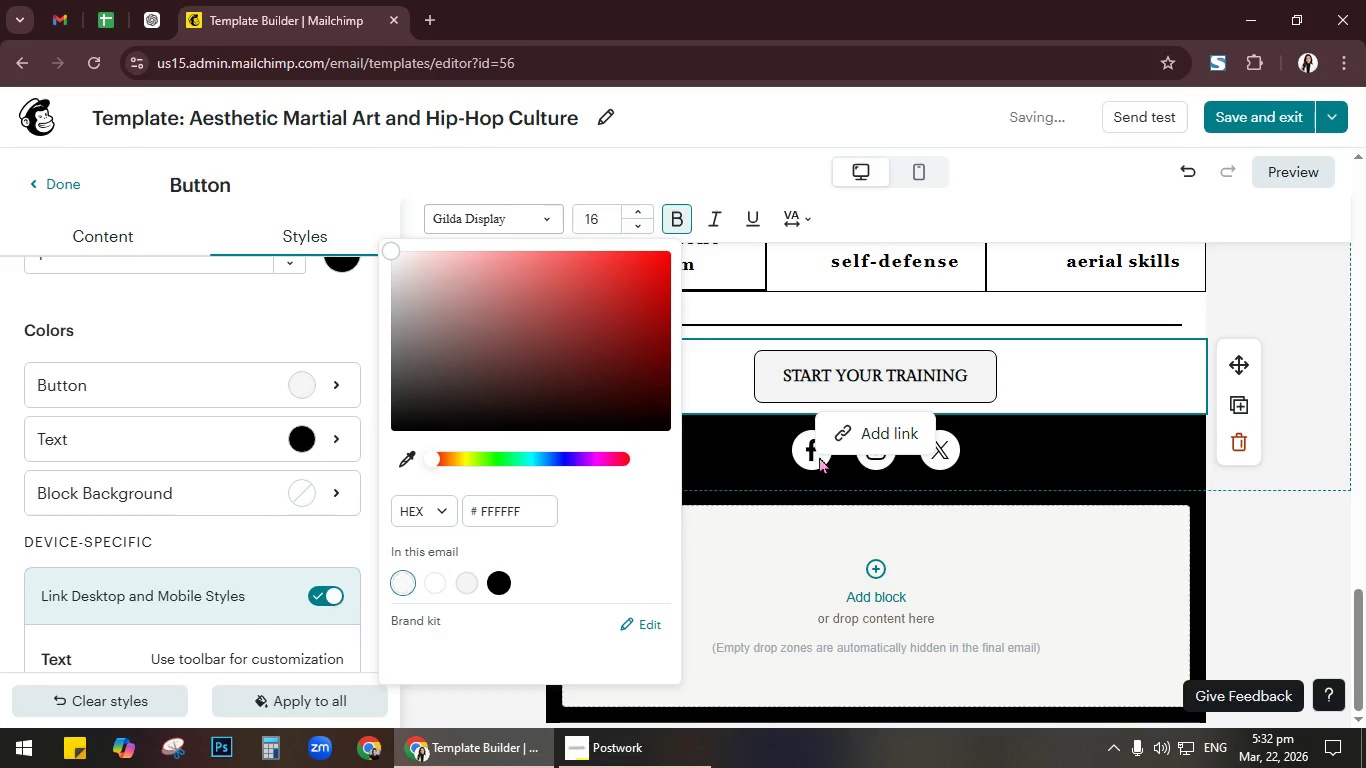 
left_click([1274, 324])
 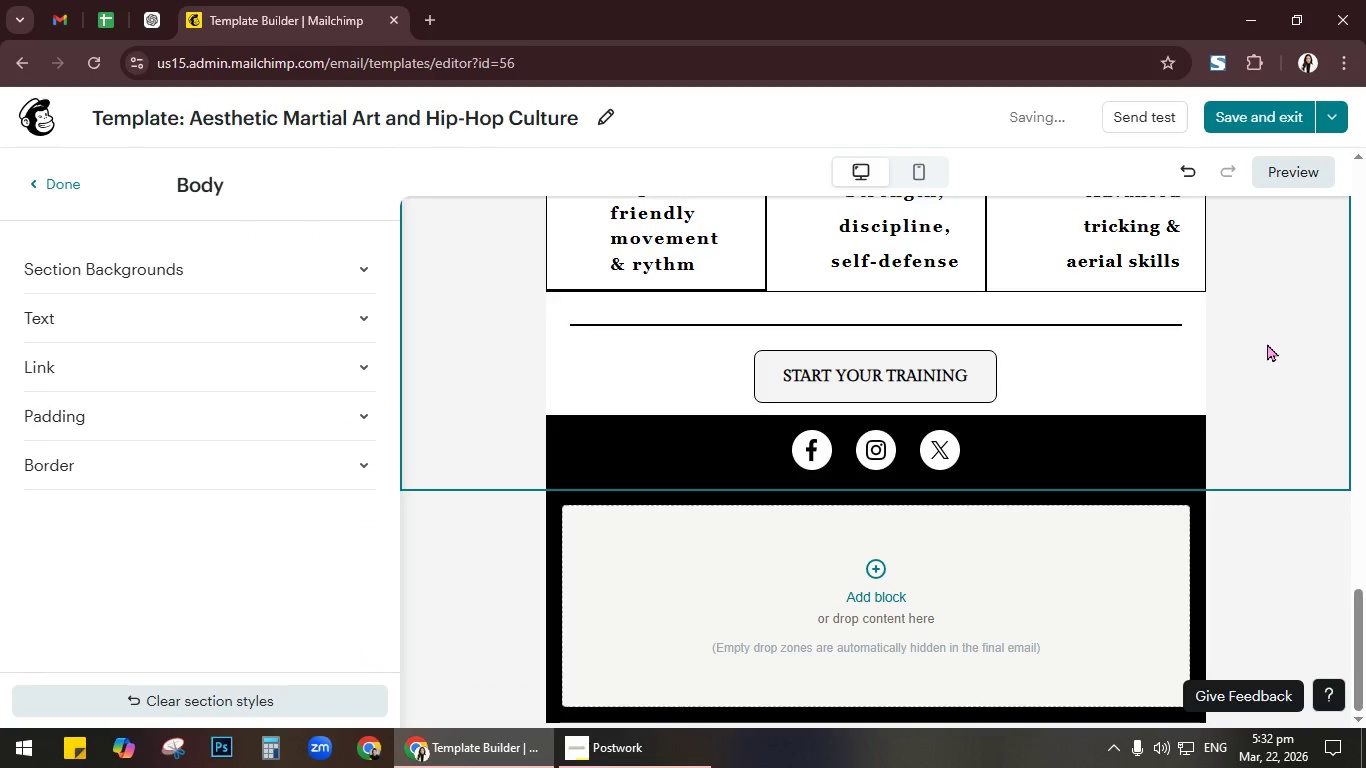 
scroll: coordinate [1267, 343], scroll_direction: up, amount: 1.0
 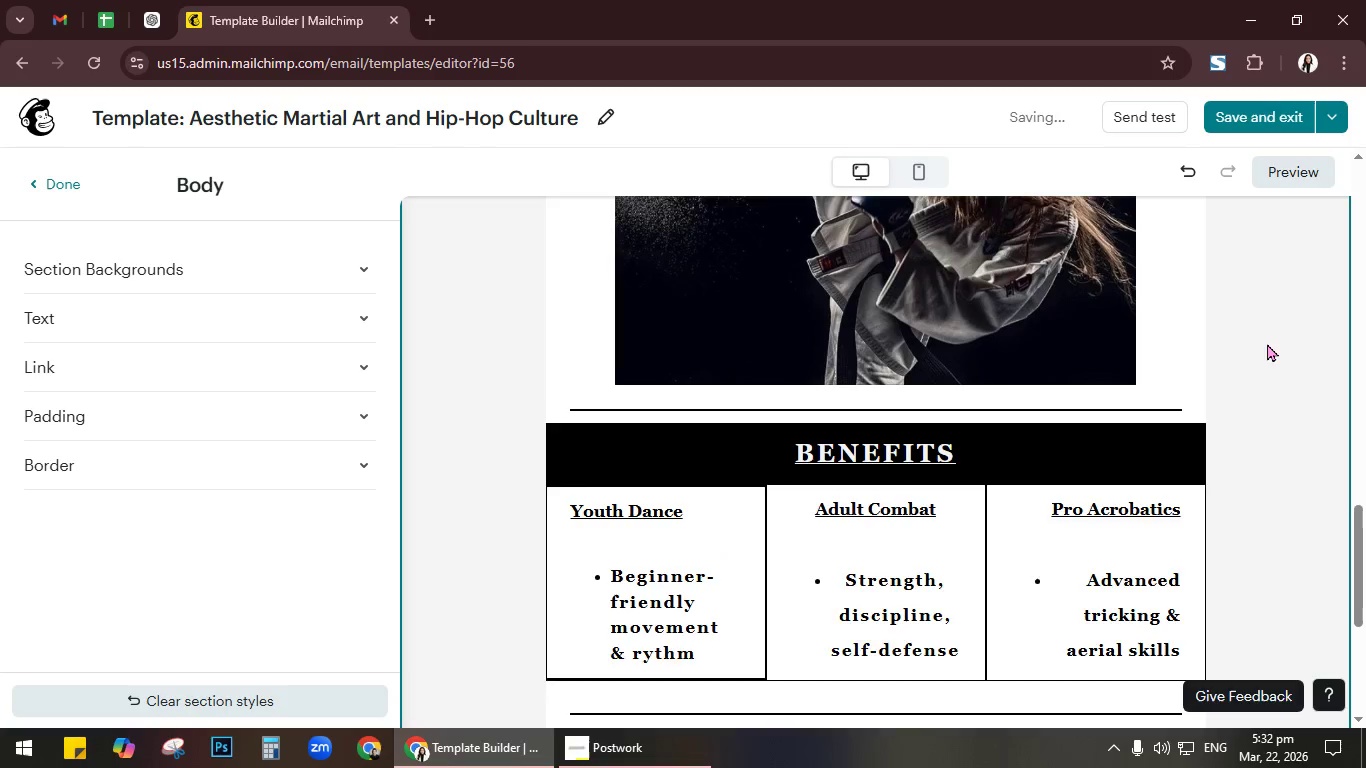 
scroll: coordinate [1267, 342], scroll_direction: down, amount: 3.0
 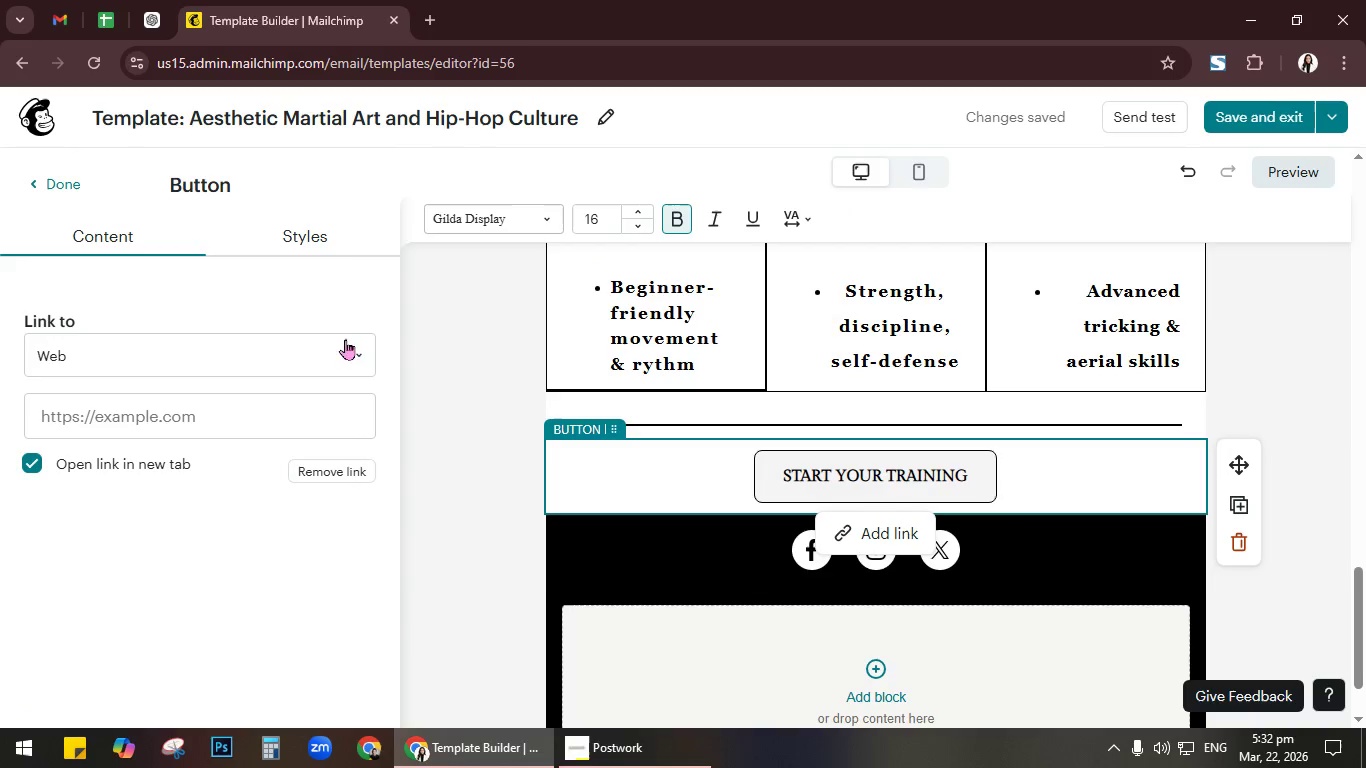 
double_click([334, 242])
 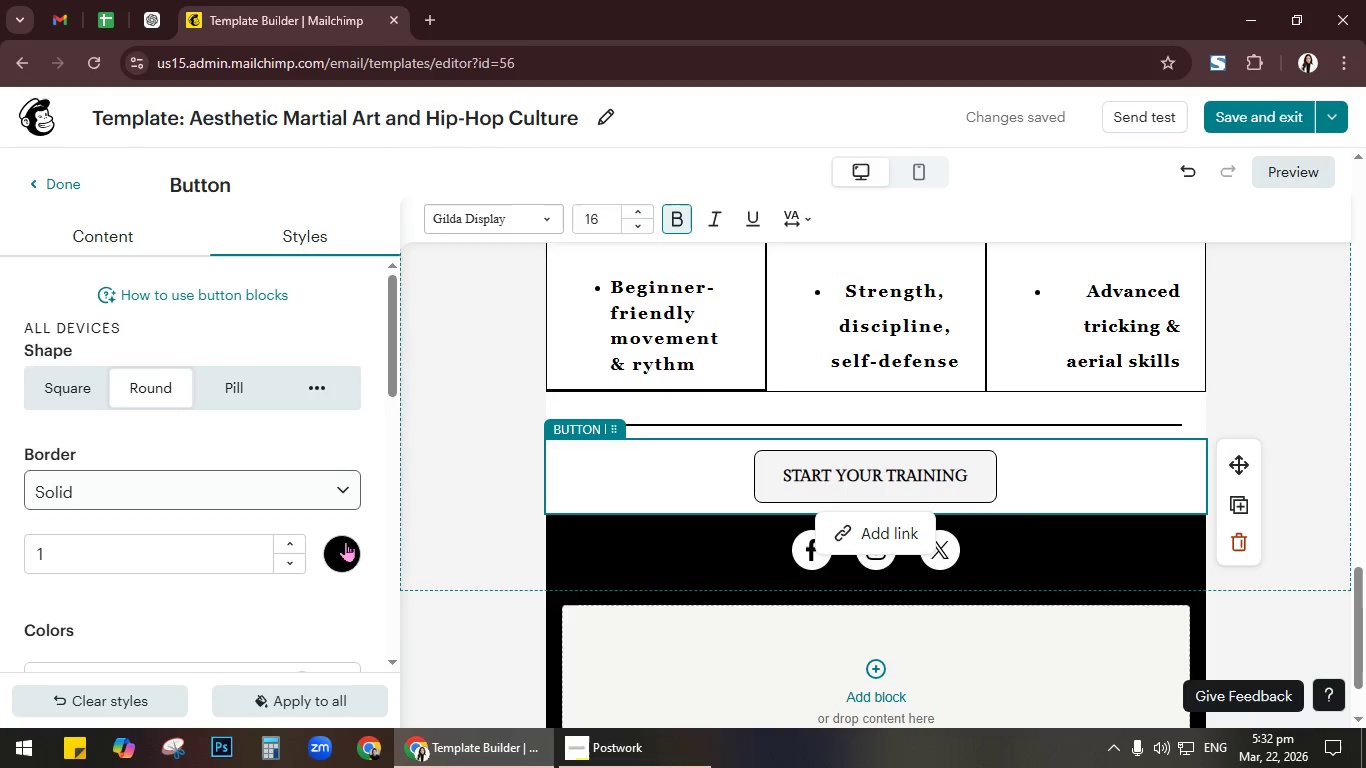 
left_click([343, 545])
 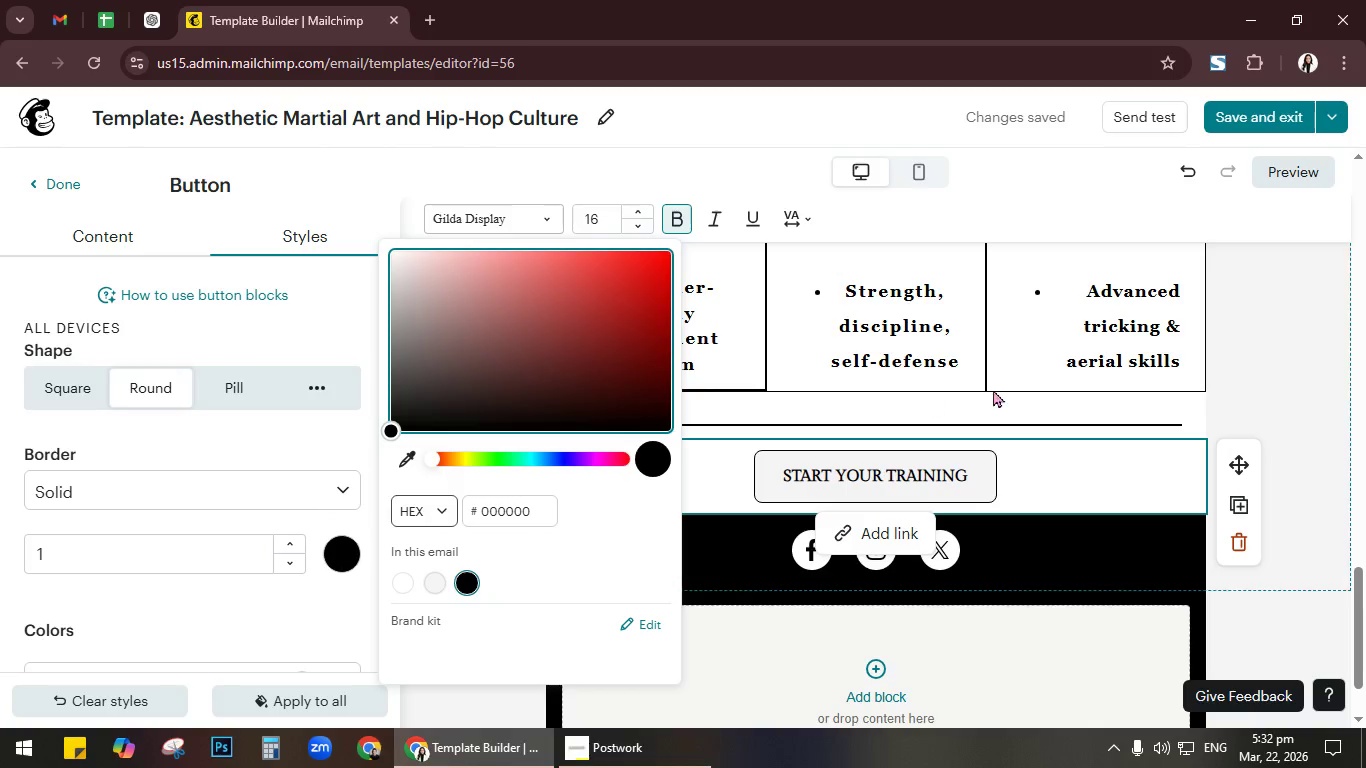 
left_click([1272, 362])
 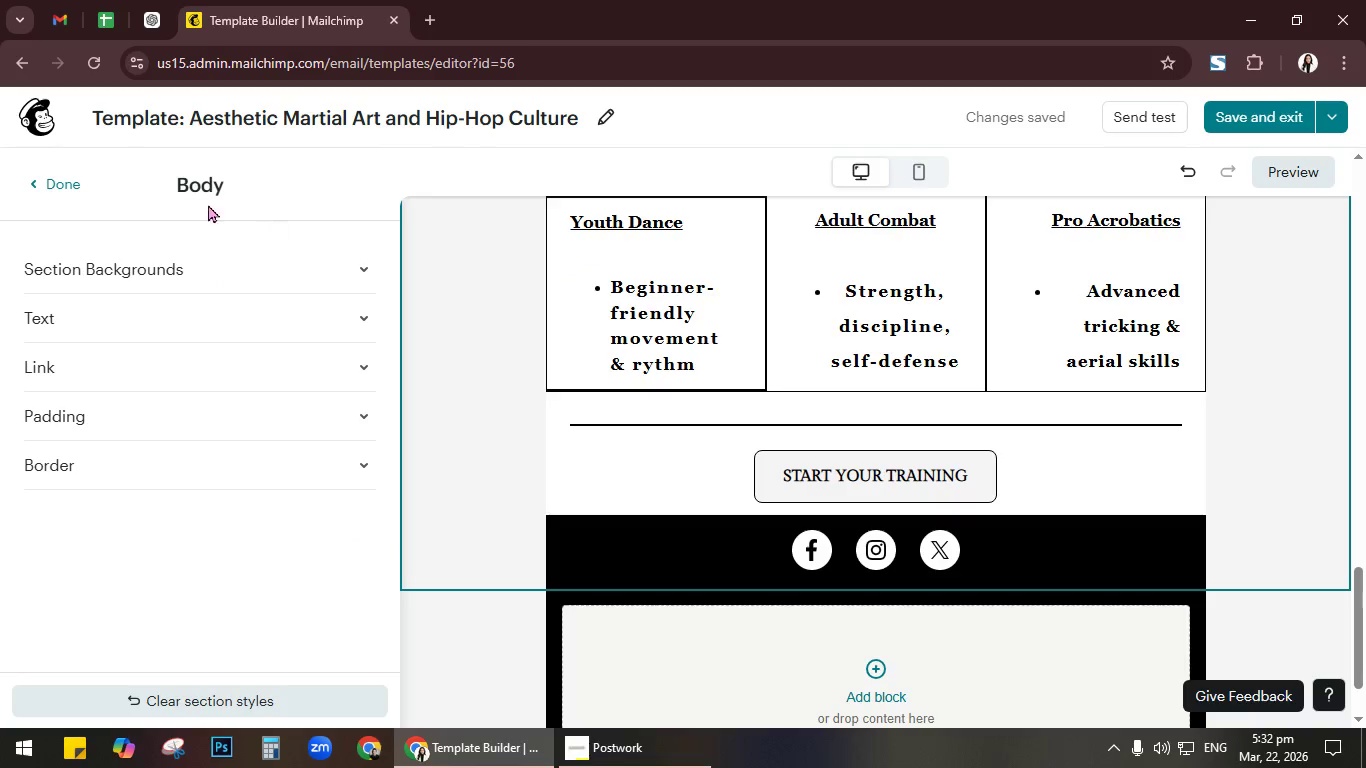 
left_click([69, 176])
 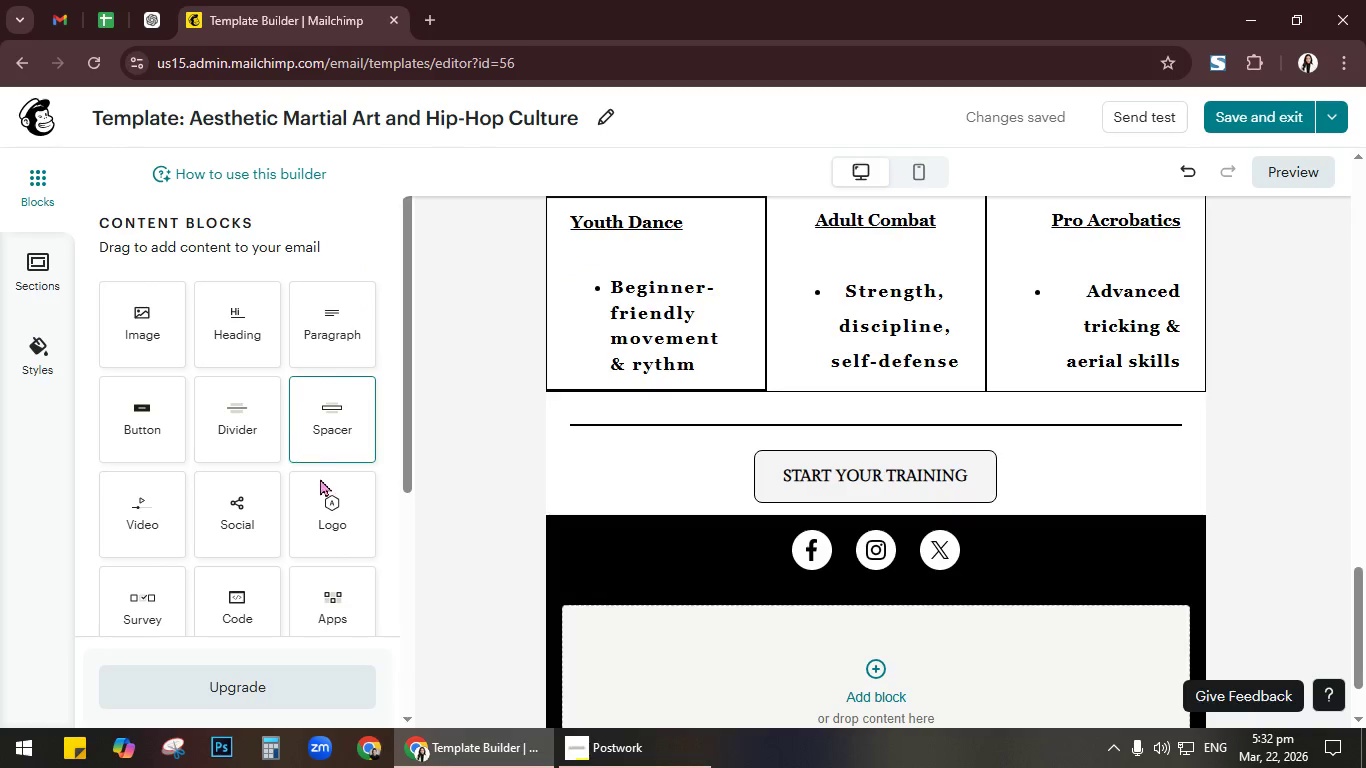 
left_click([663, 448])
 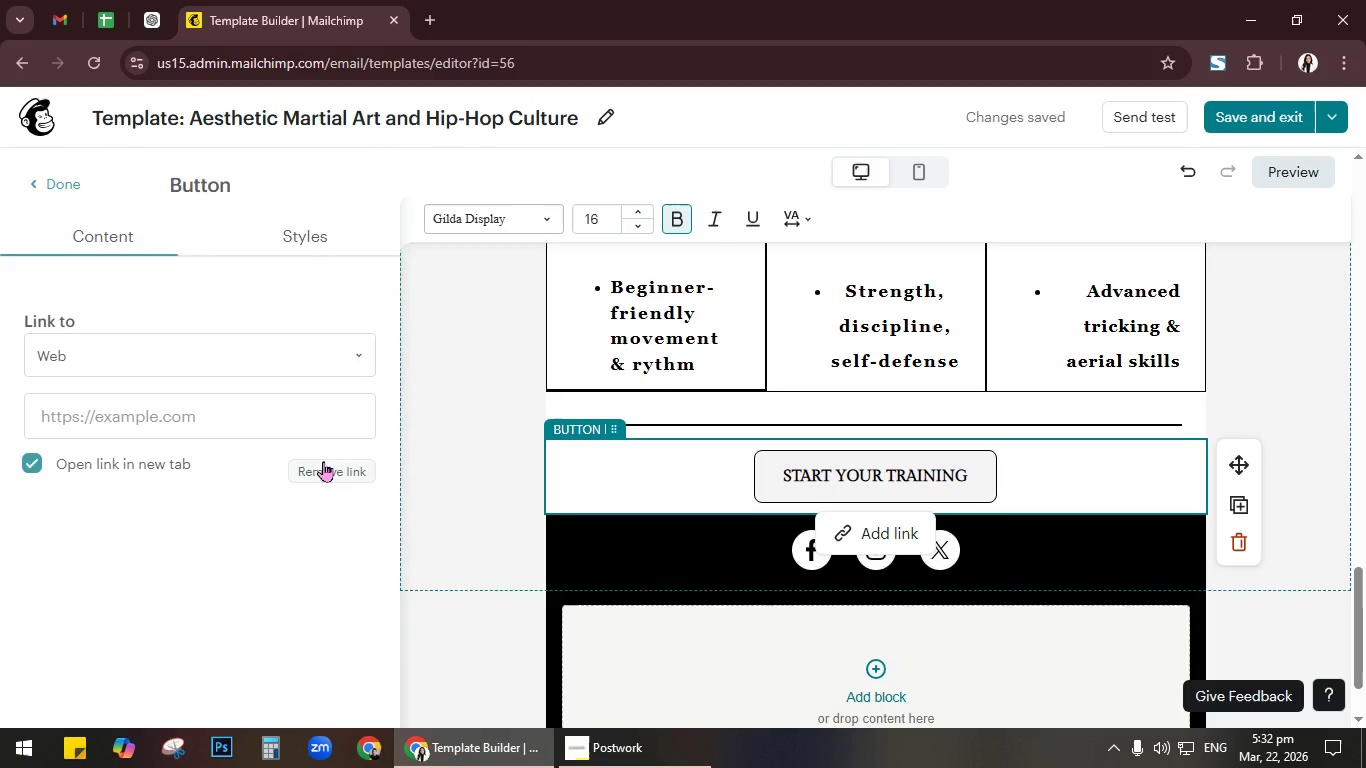 
scroll: coordinate [299, 449], scroll_direction: down, amount: 2.0
 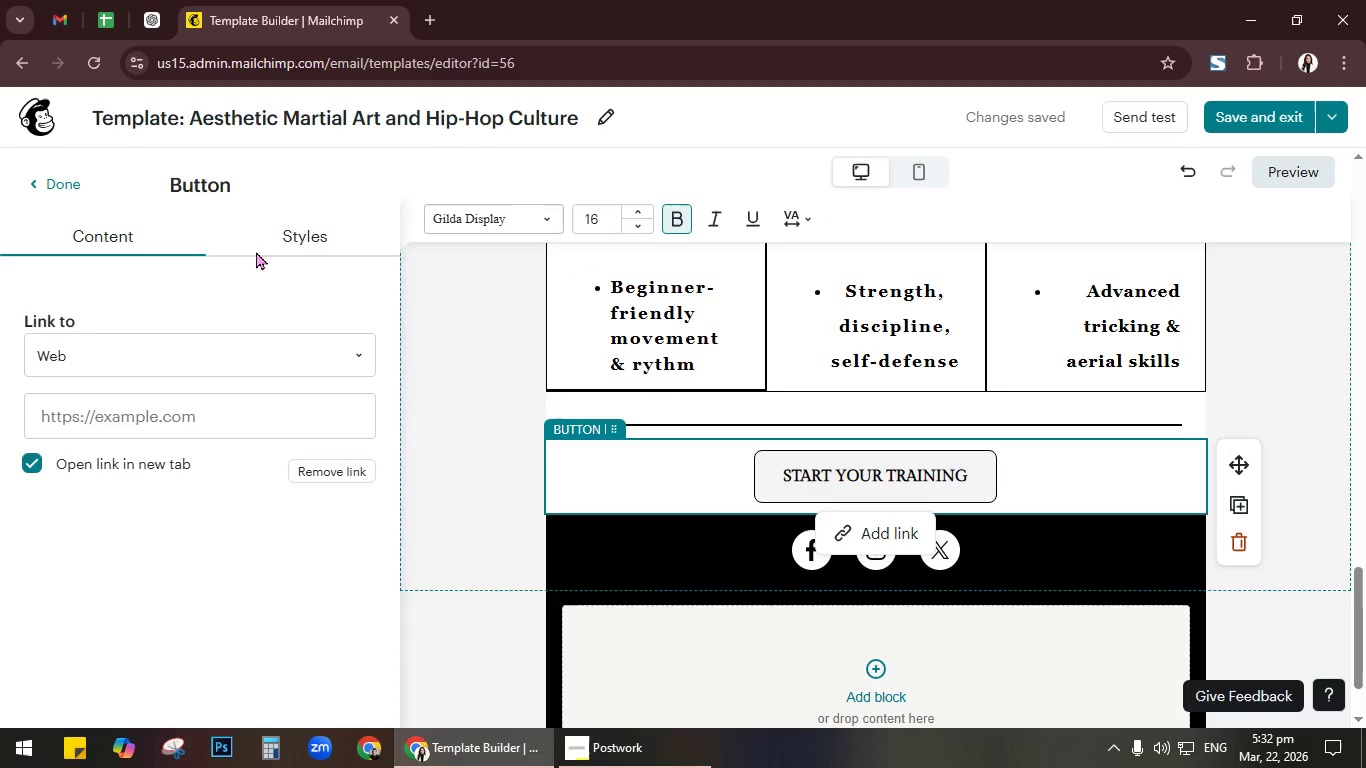 
left_click([288, 239])
 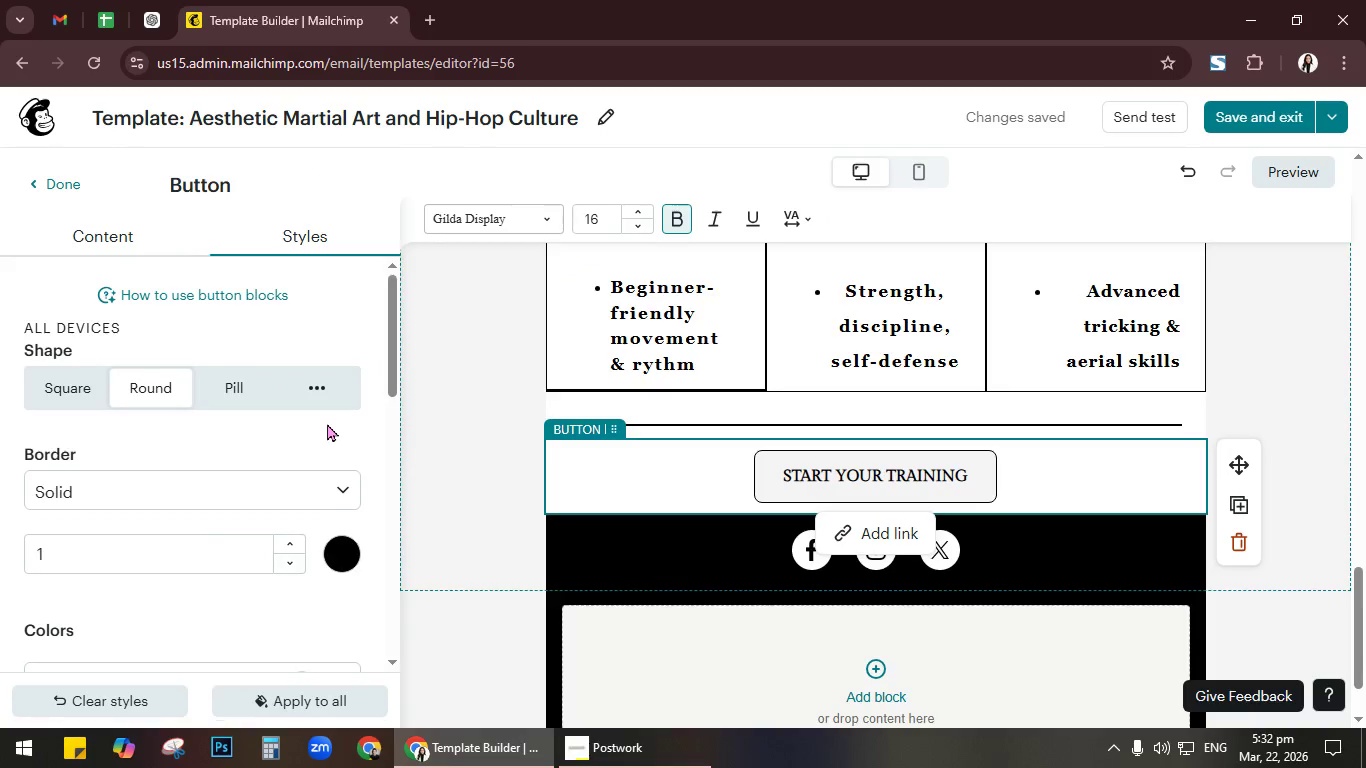 
scroll: coordinate [327, 424], scroll_direction: down, amount: 3.0
 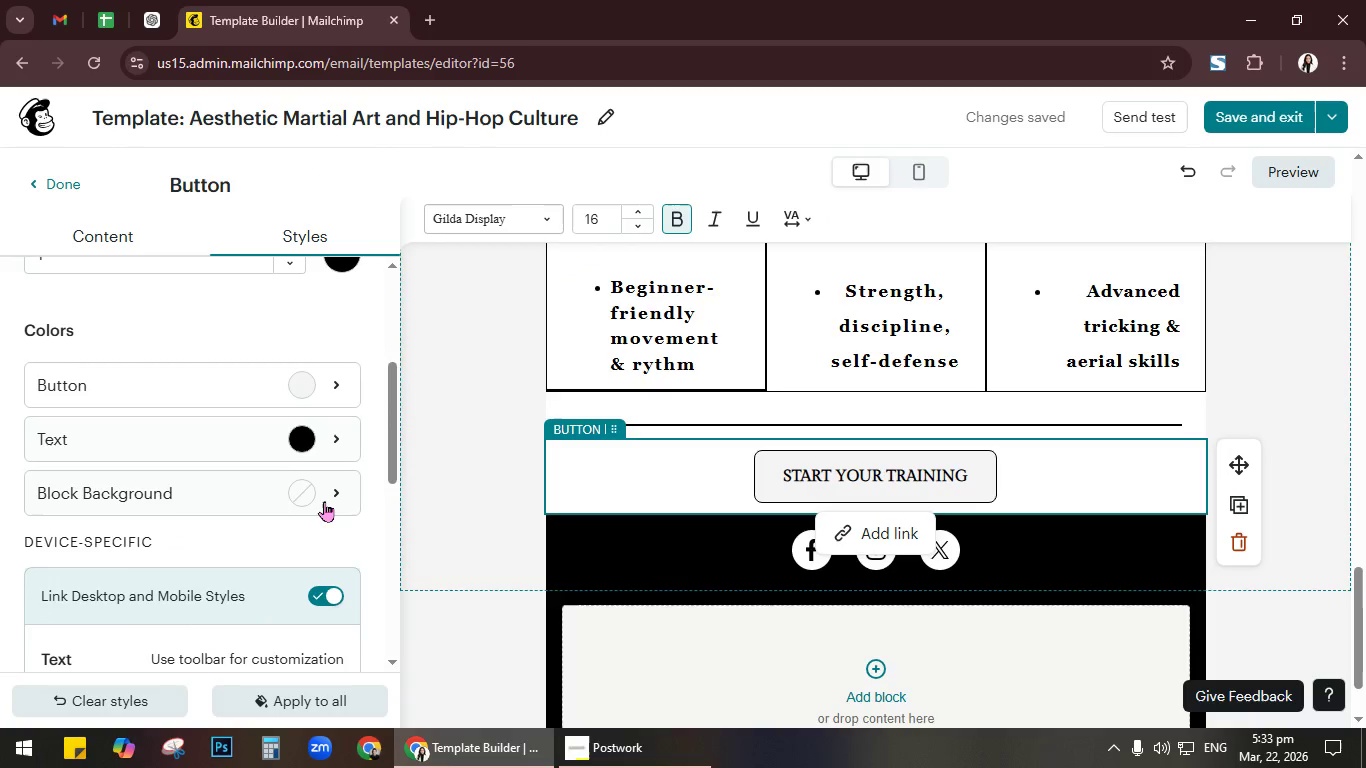 
left_click([324, 499])
 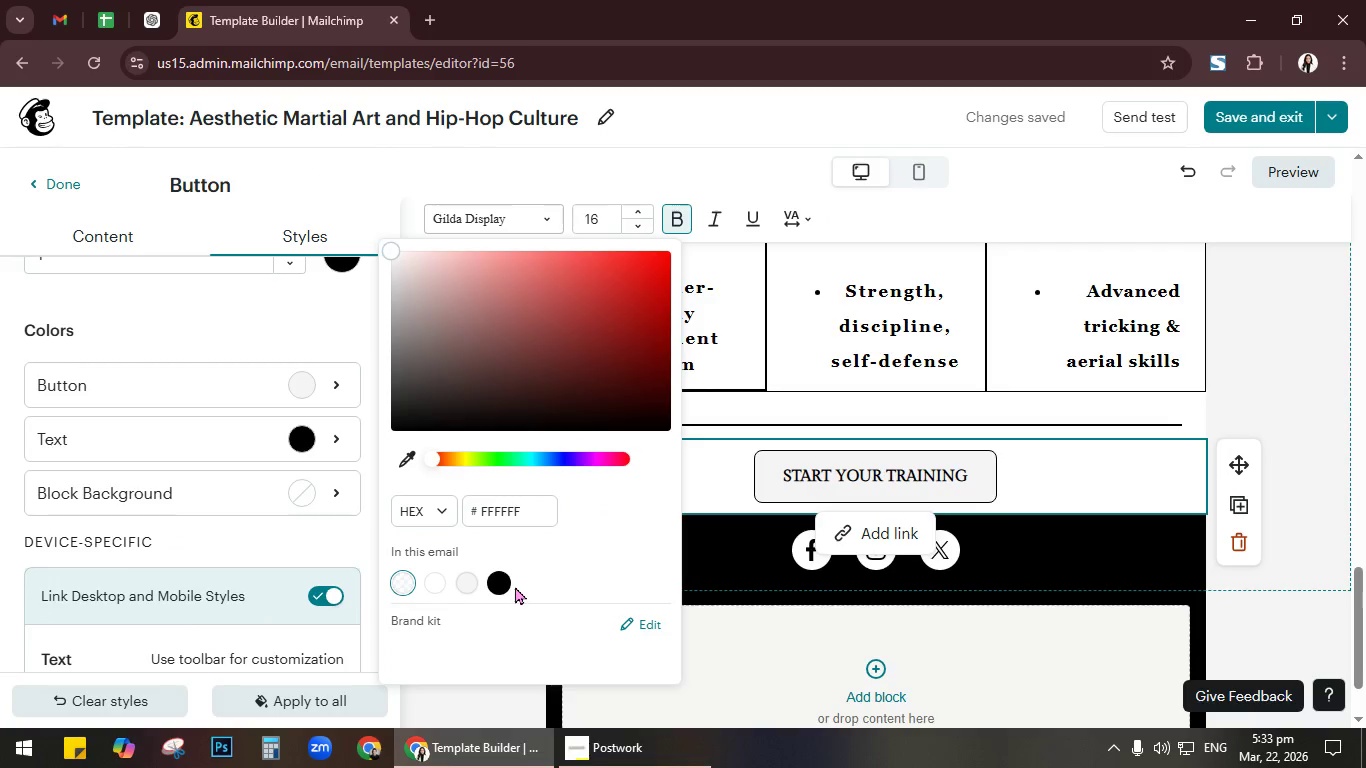 
double_click([493, 577])
 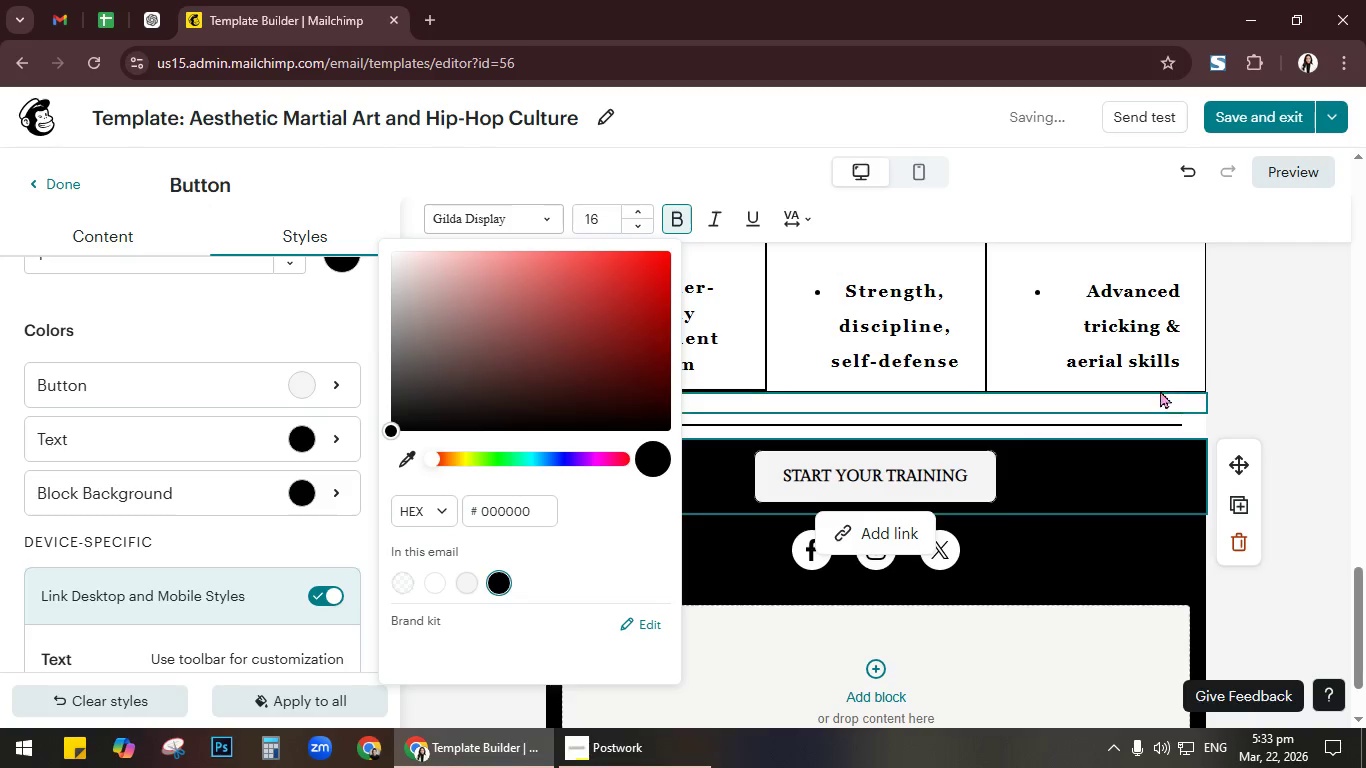 
left_click([1263, 377])
 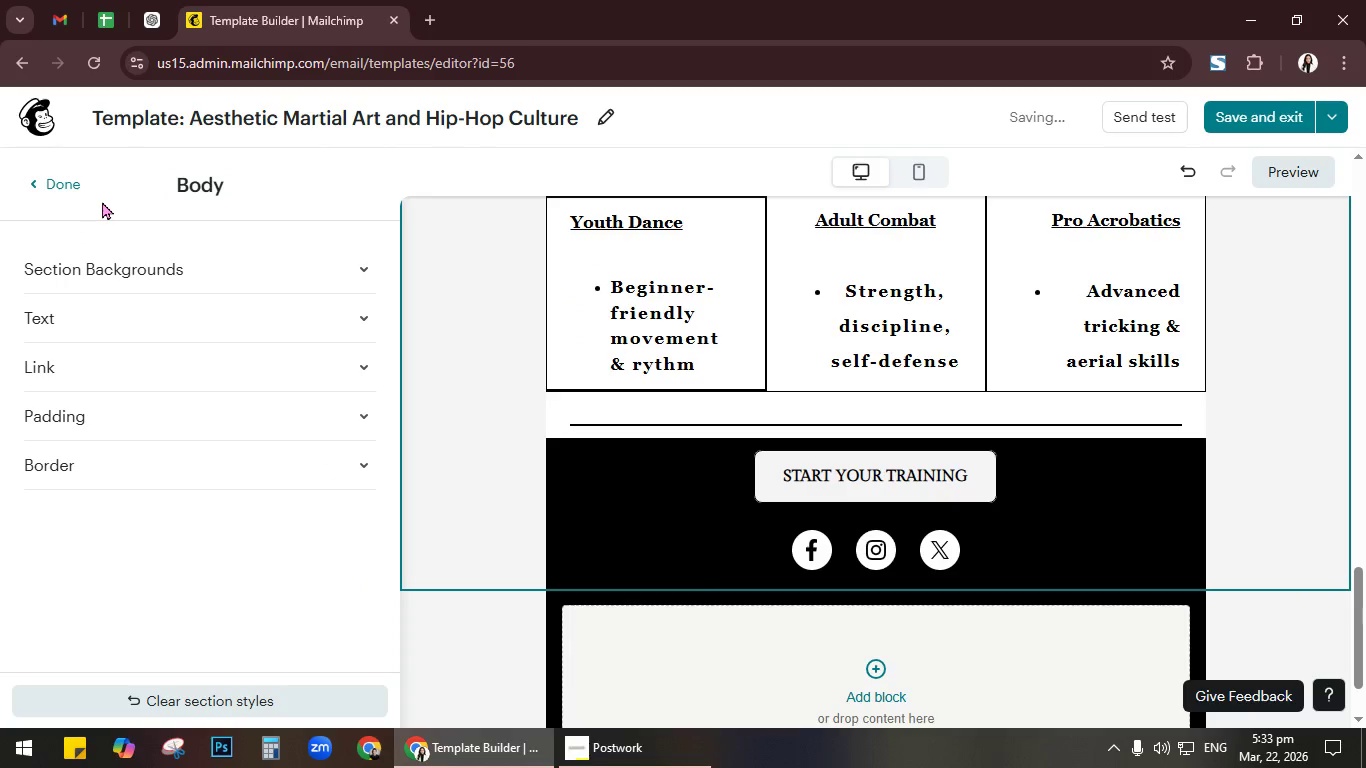 
wait(5.39)
 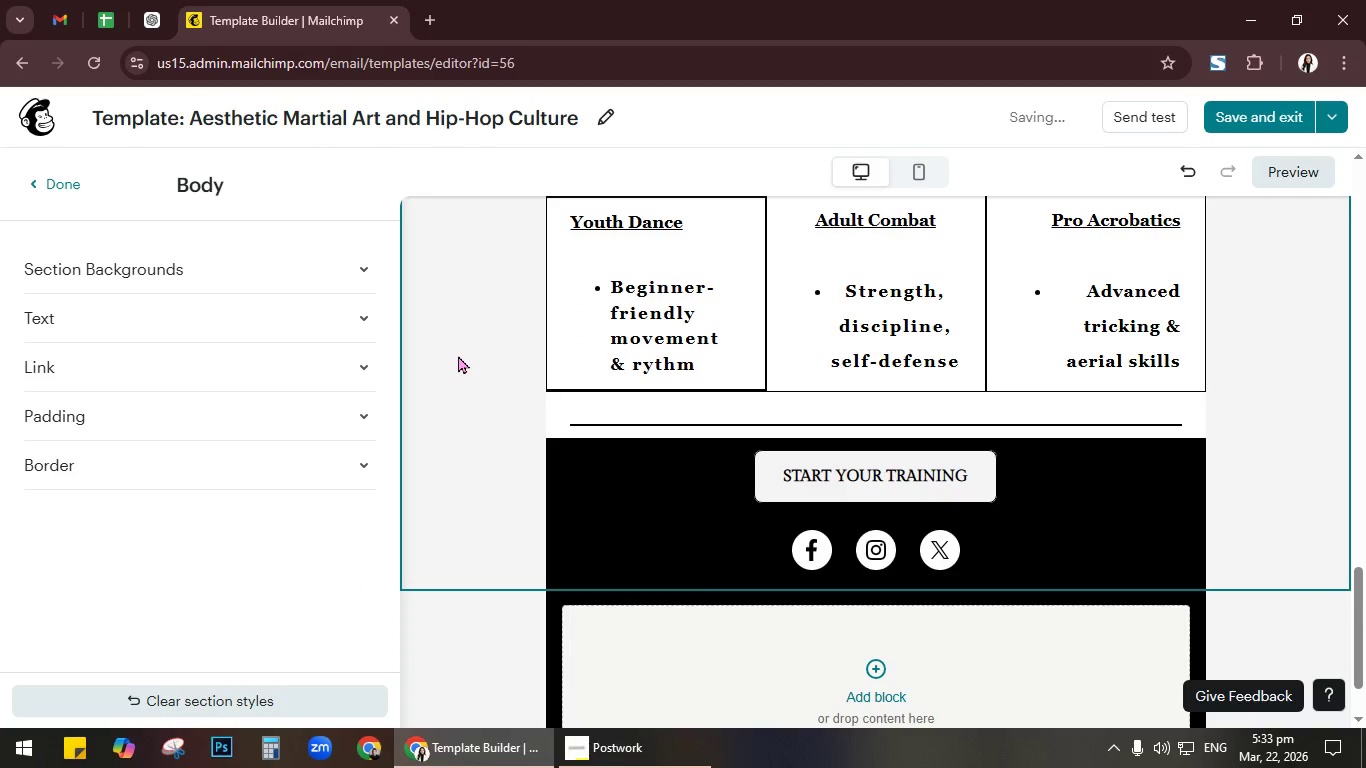 
left_click([54, 179])
 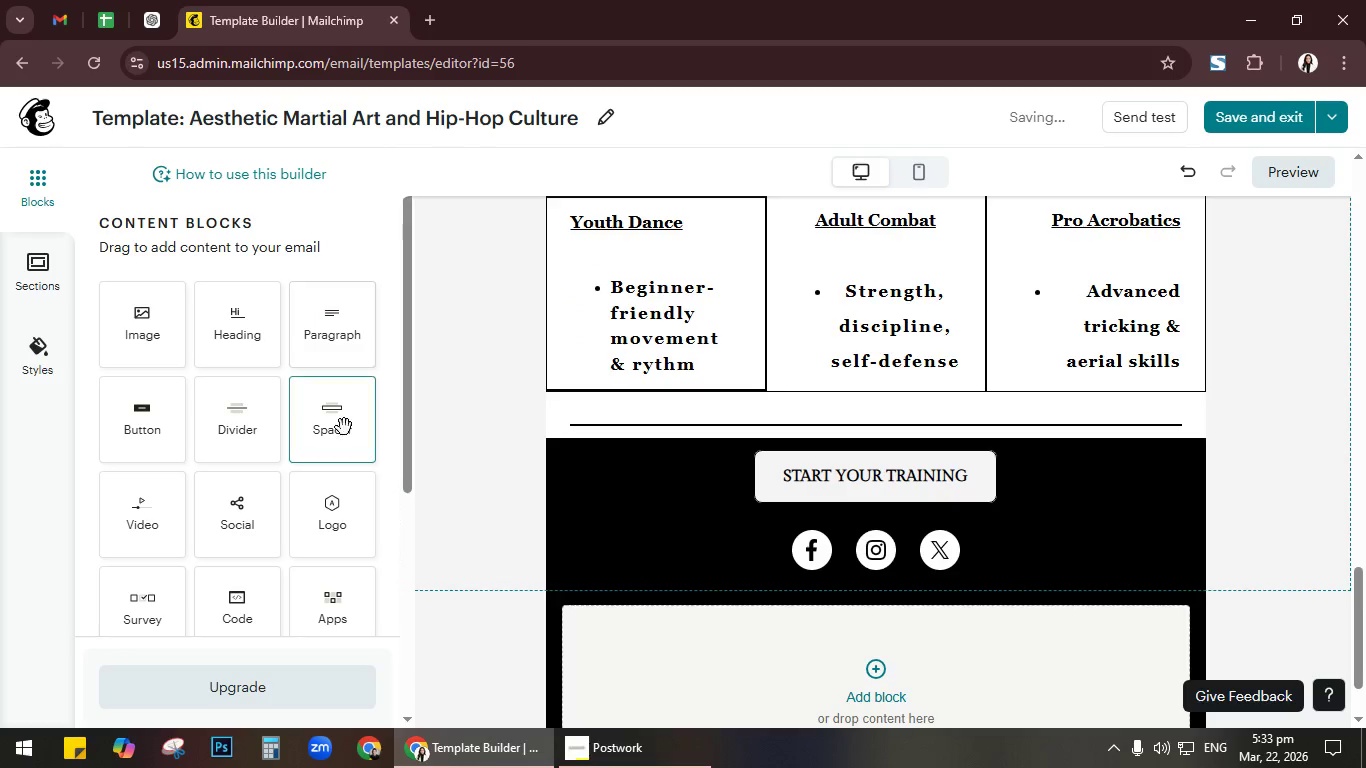 
left_click_drag(start_coordinate=[344, 427], to_coordinate=[728, 434])
 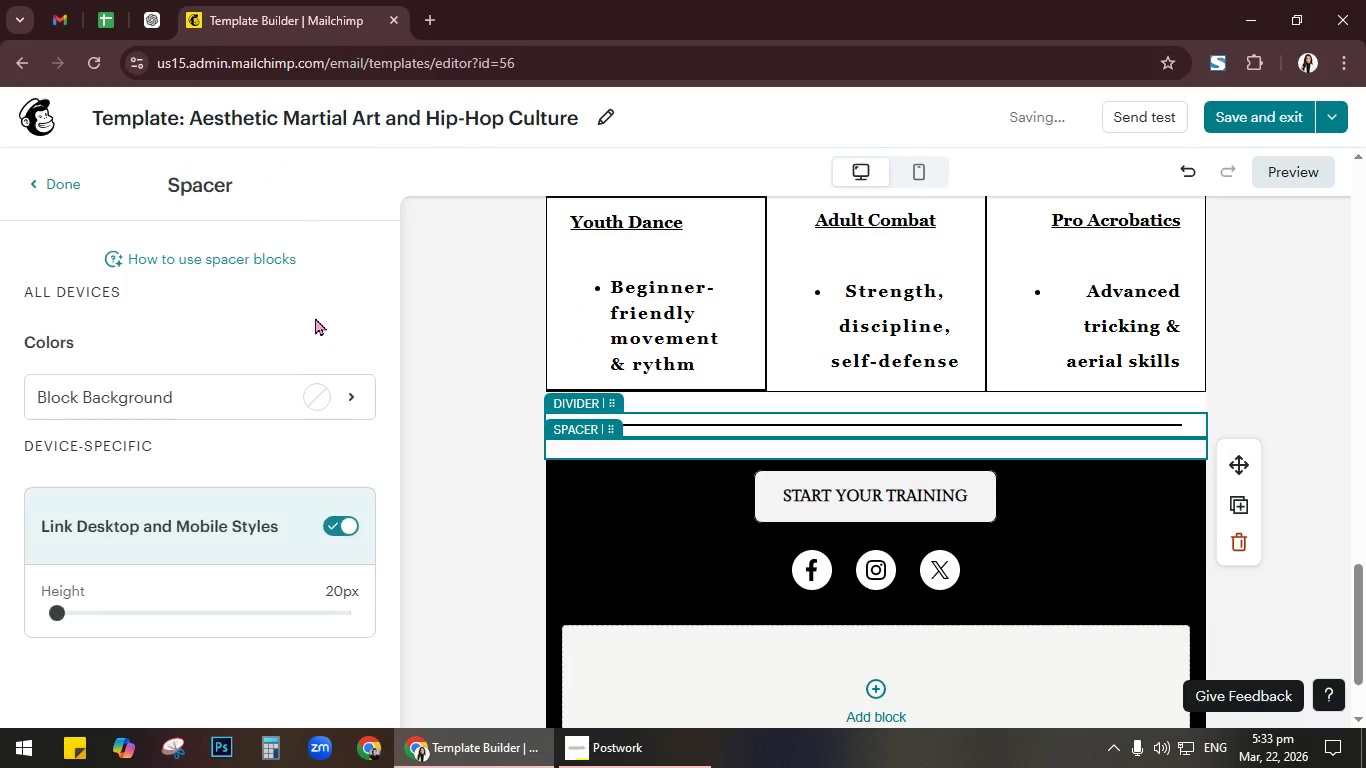 
left_click([59, 173])
 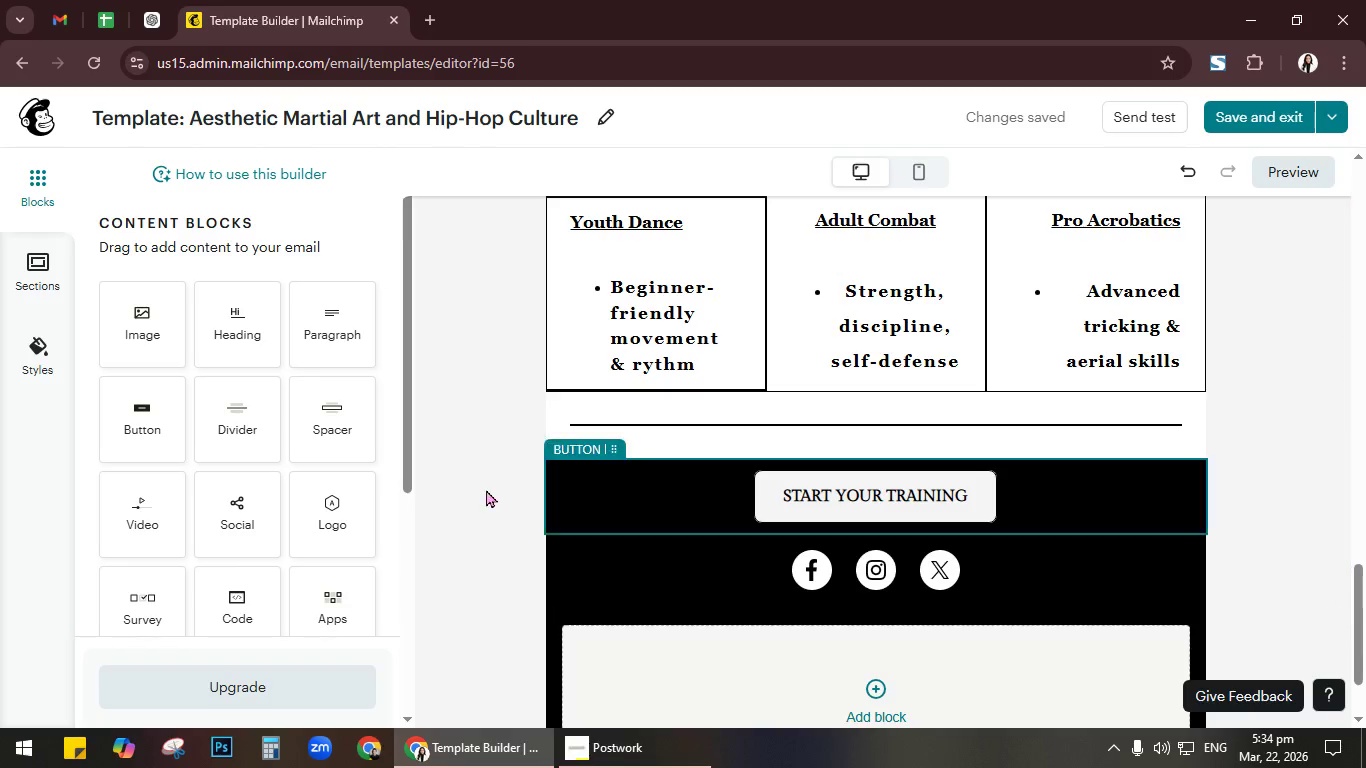 
wait(90.58)
 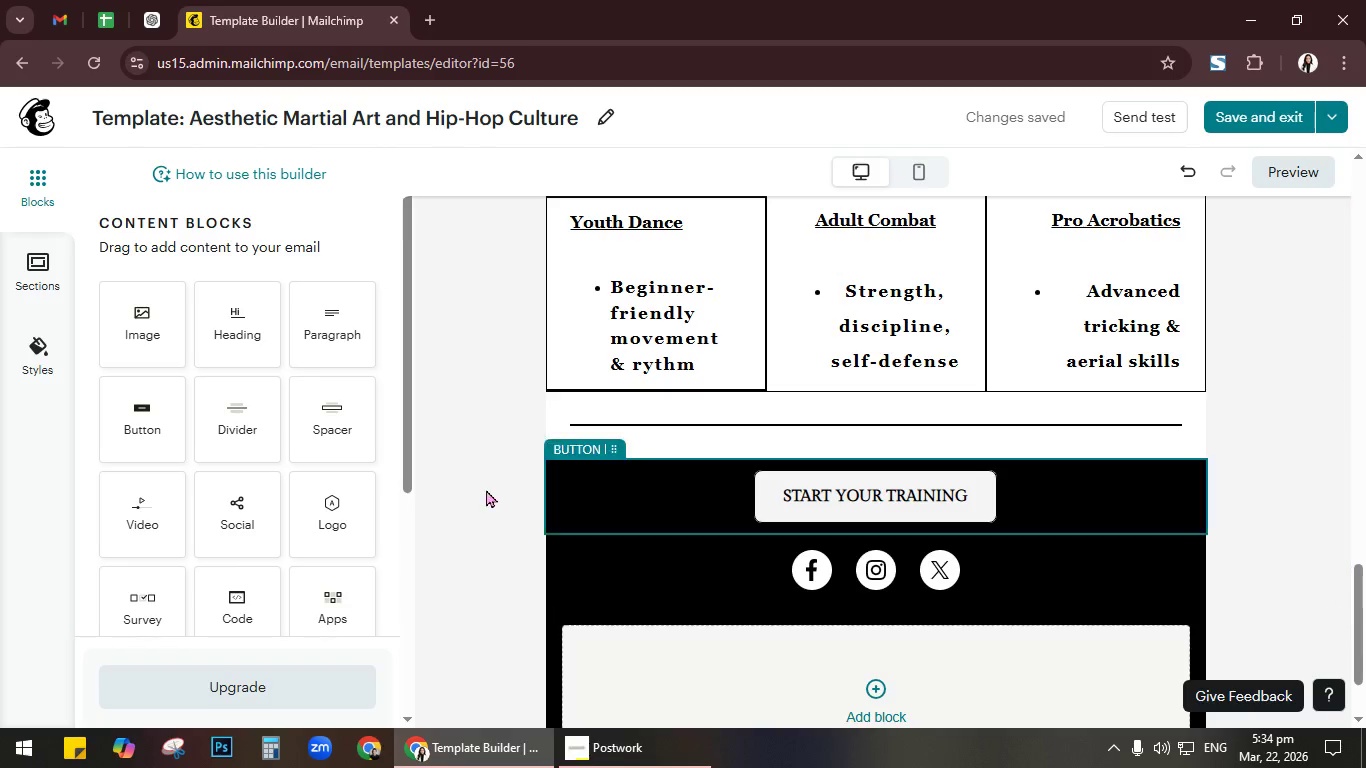 
left_click_drag(start_coordinate=[343, 417], to_coordinate=[715, 534])
 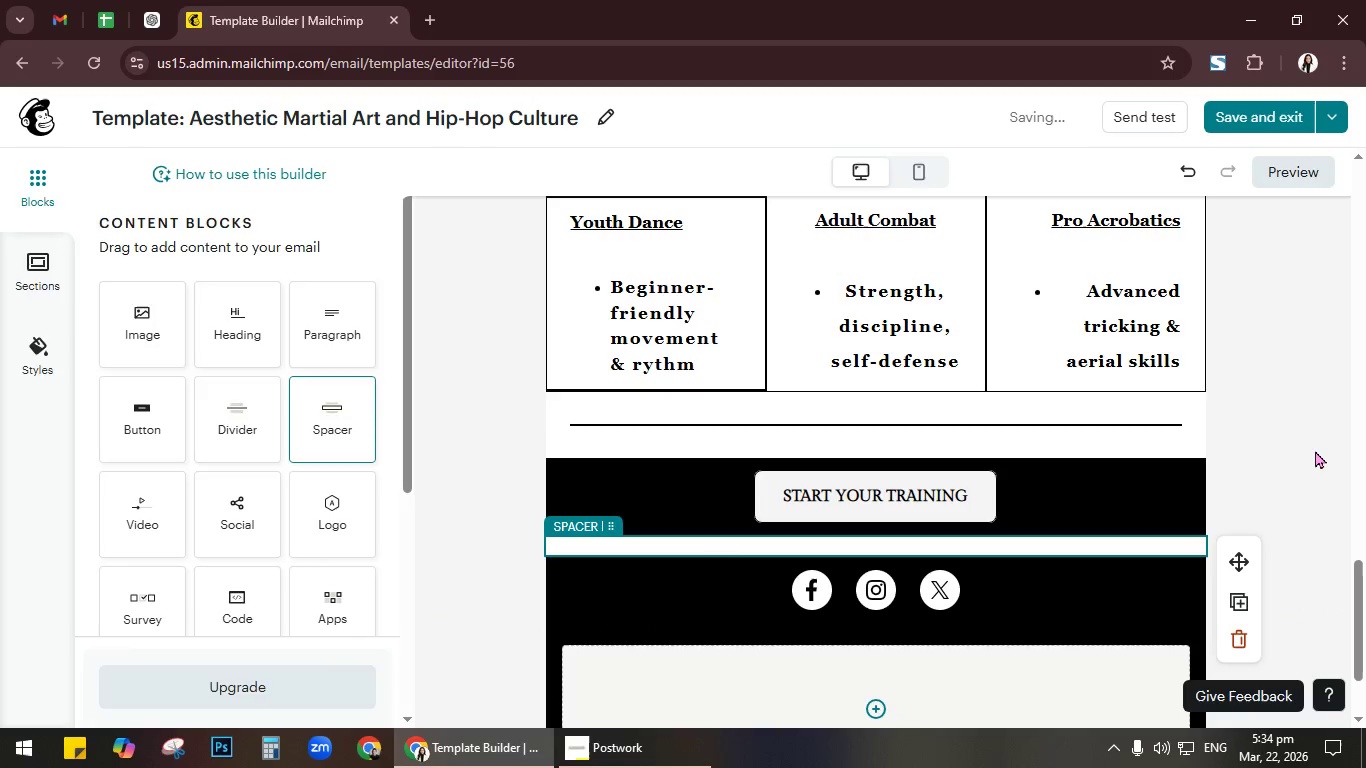 
left_click([1316, 449])
 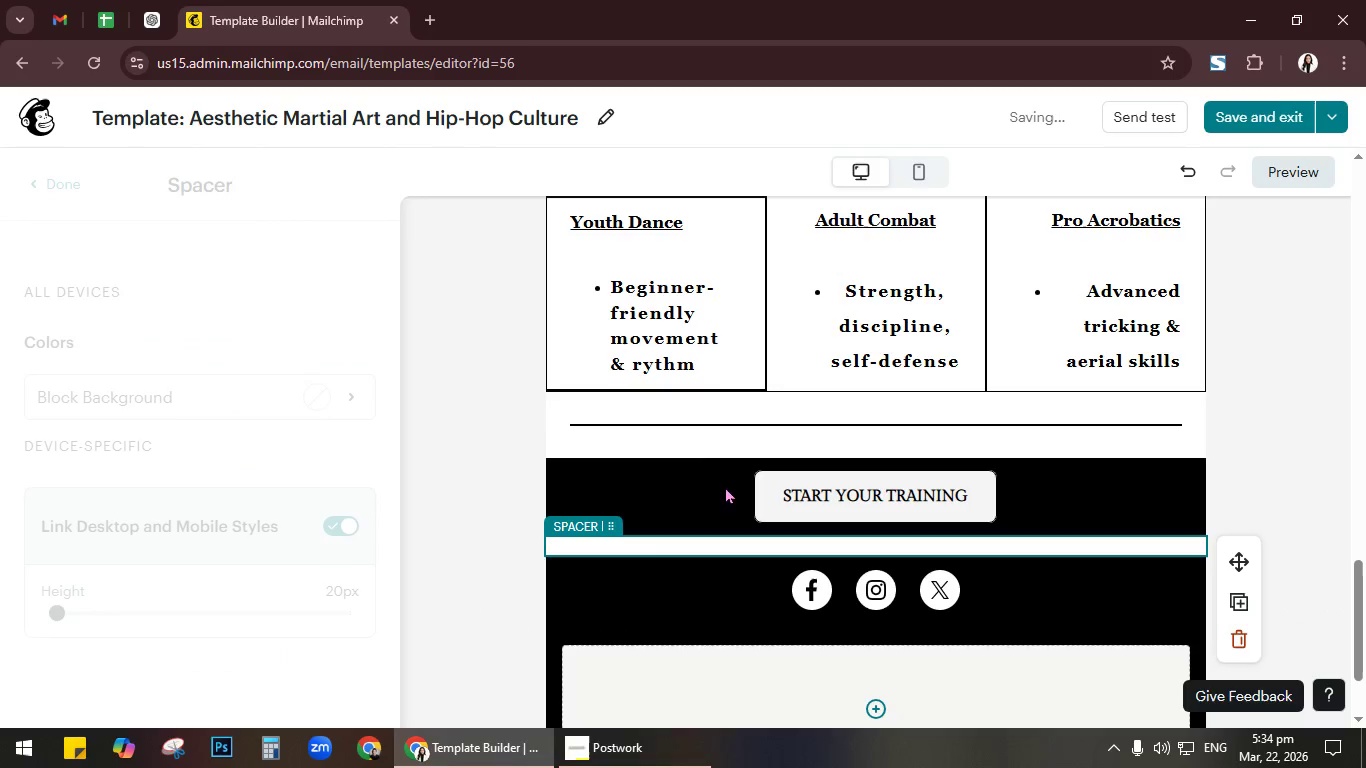 
left_click([577, 478])
 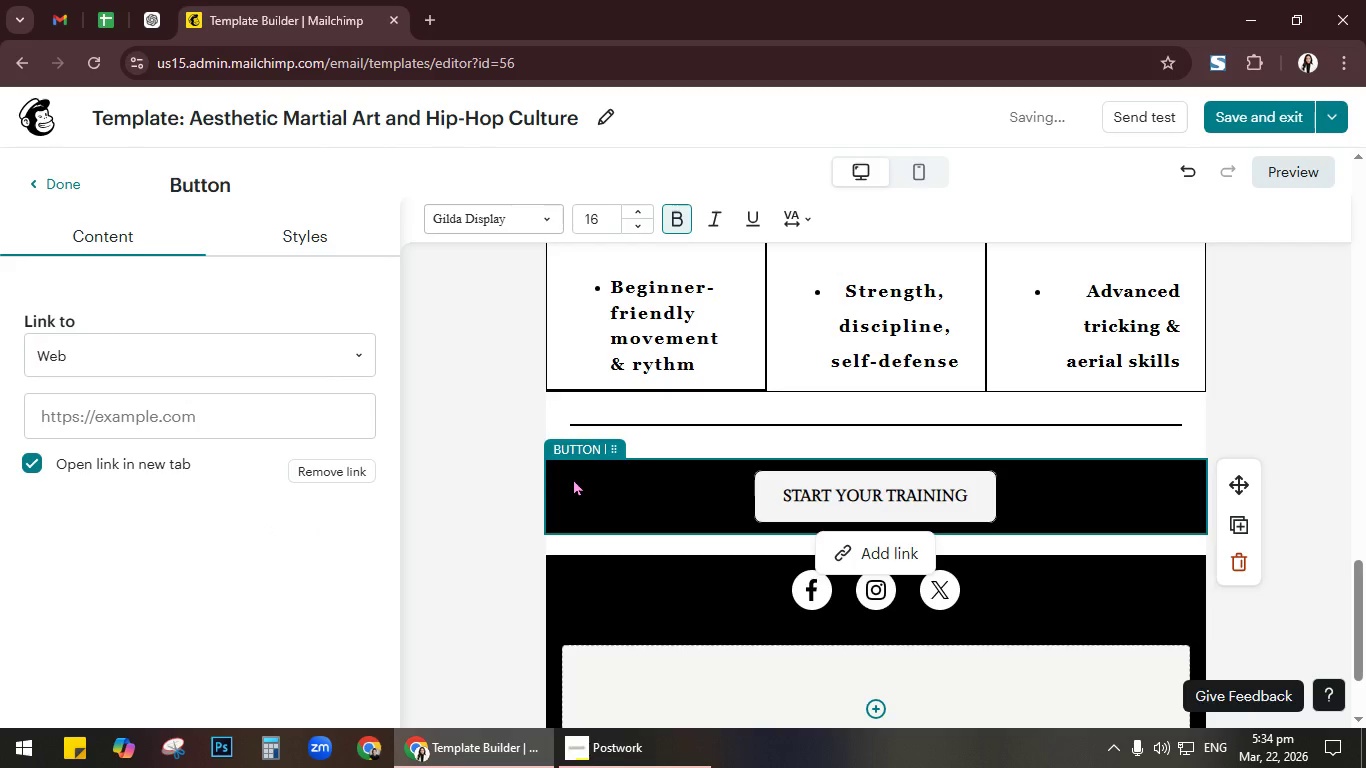 
wait(5.25)
 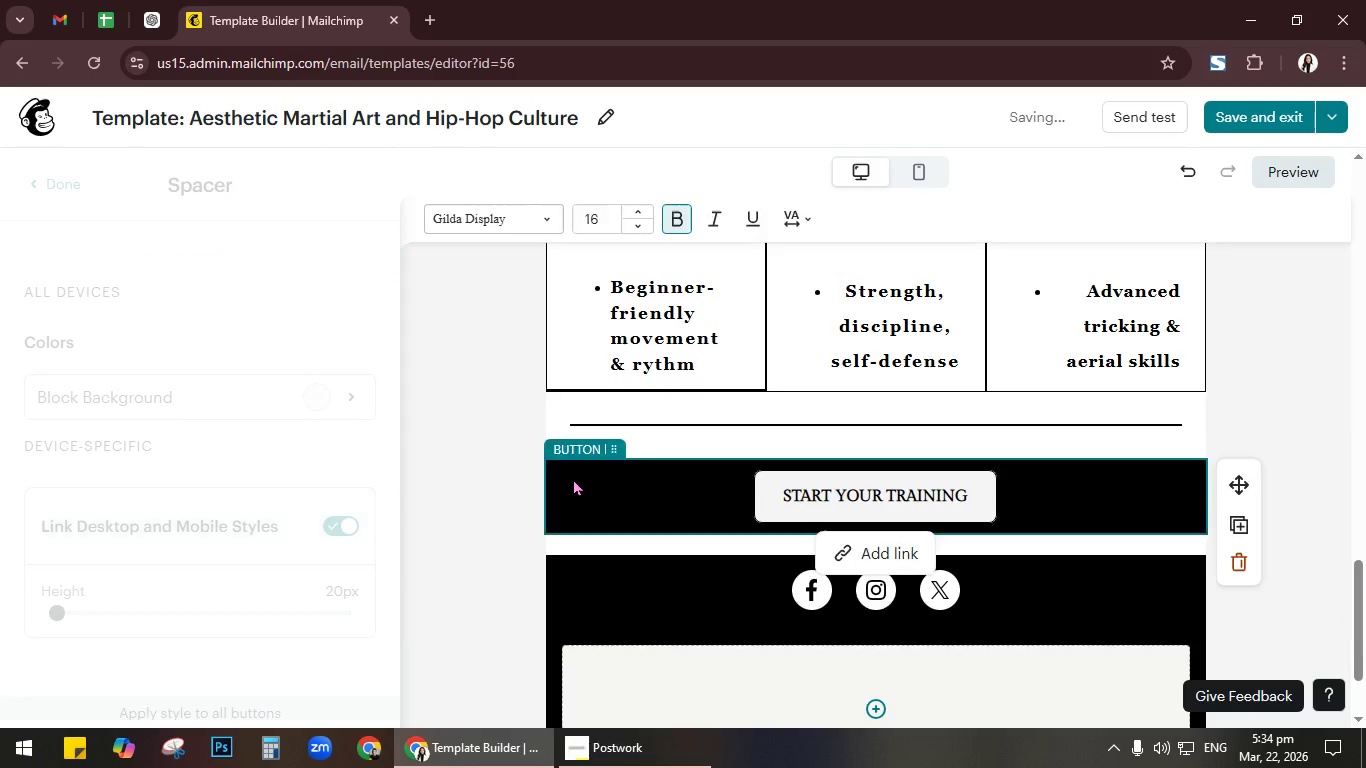 
left_click([75, 188])
 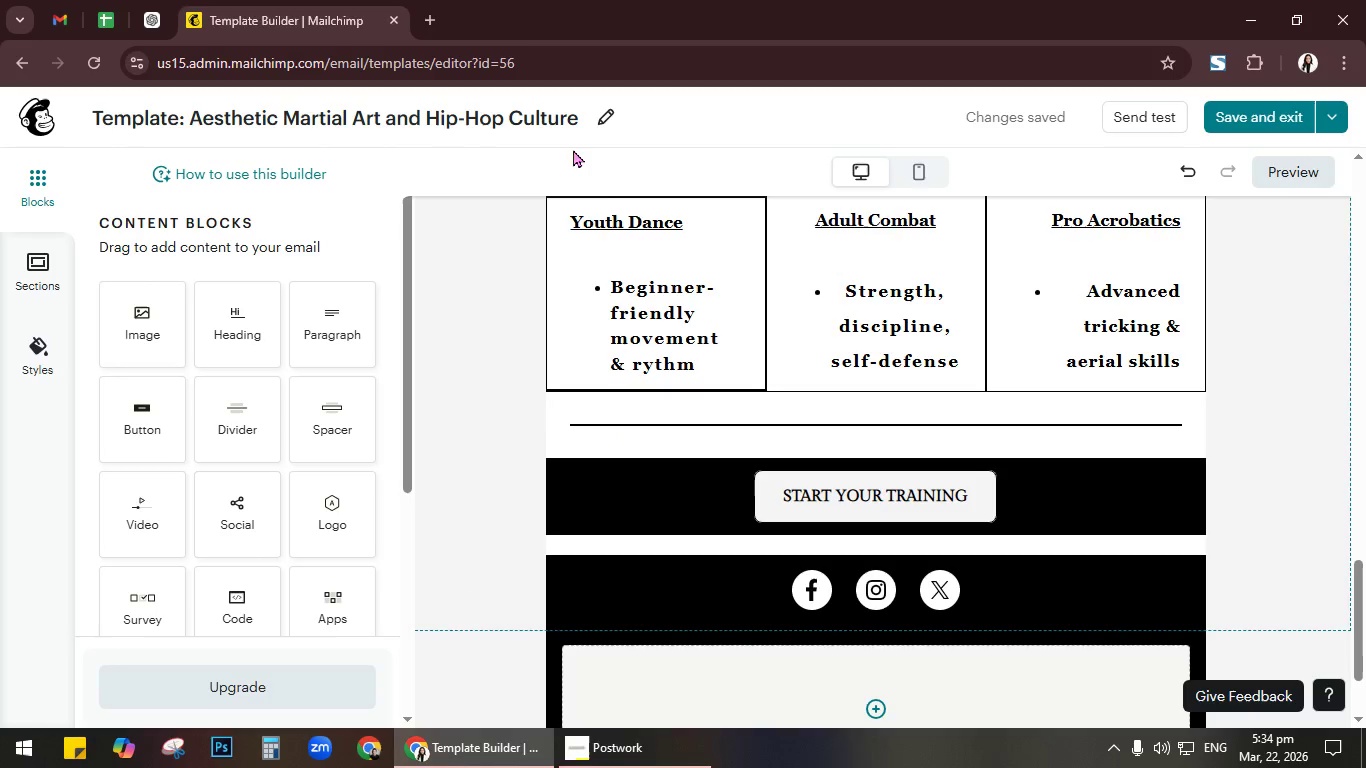 
left_click_drag(start_coordinate=[244, 421], to_coordinate=[842, 556])
 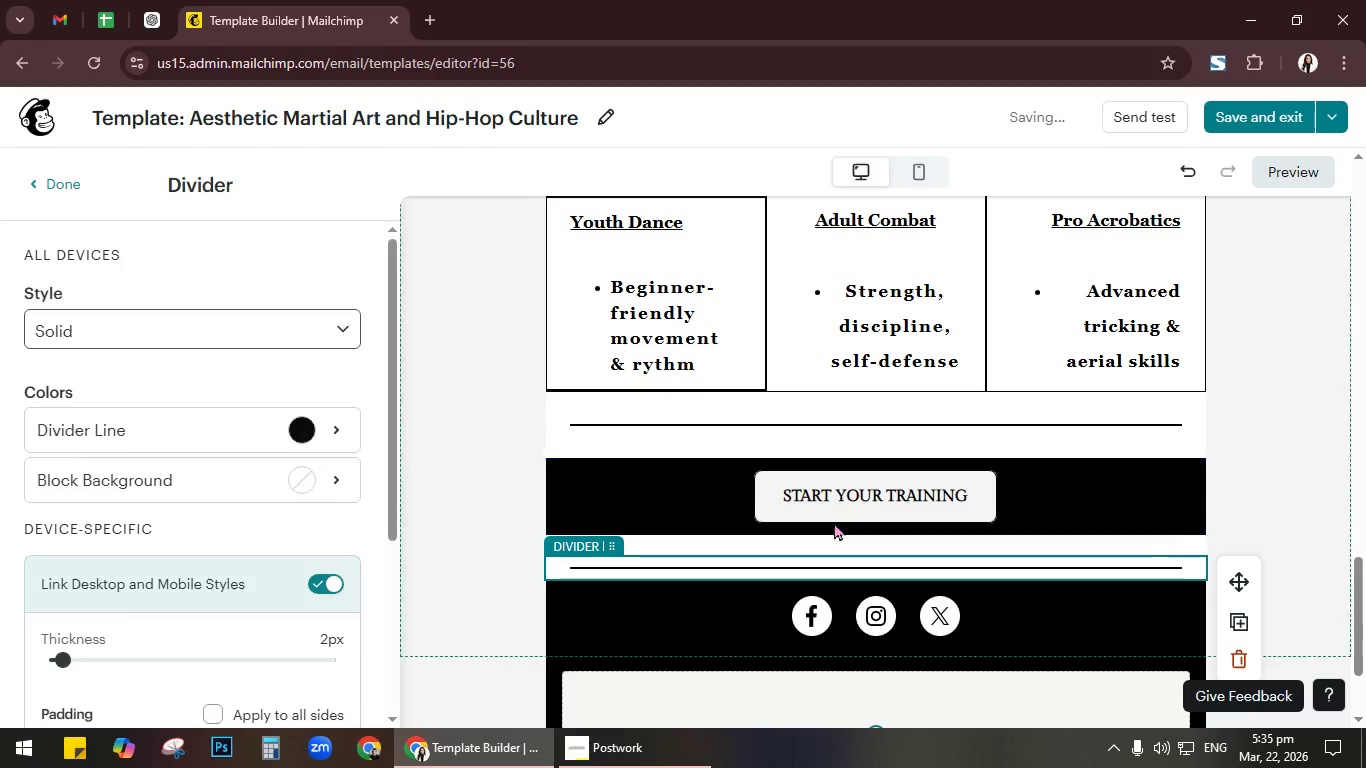 
left_click([676, 482])
 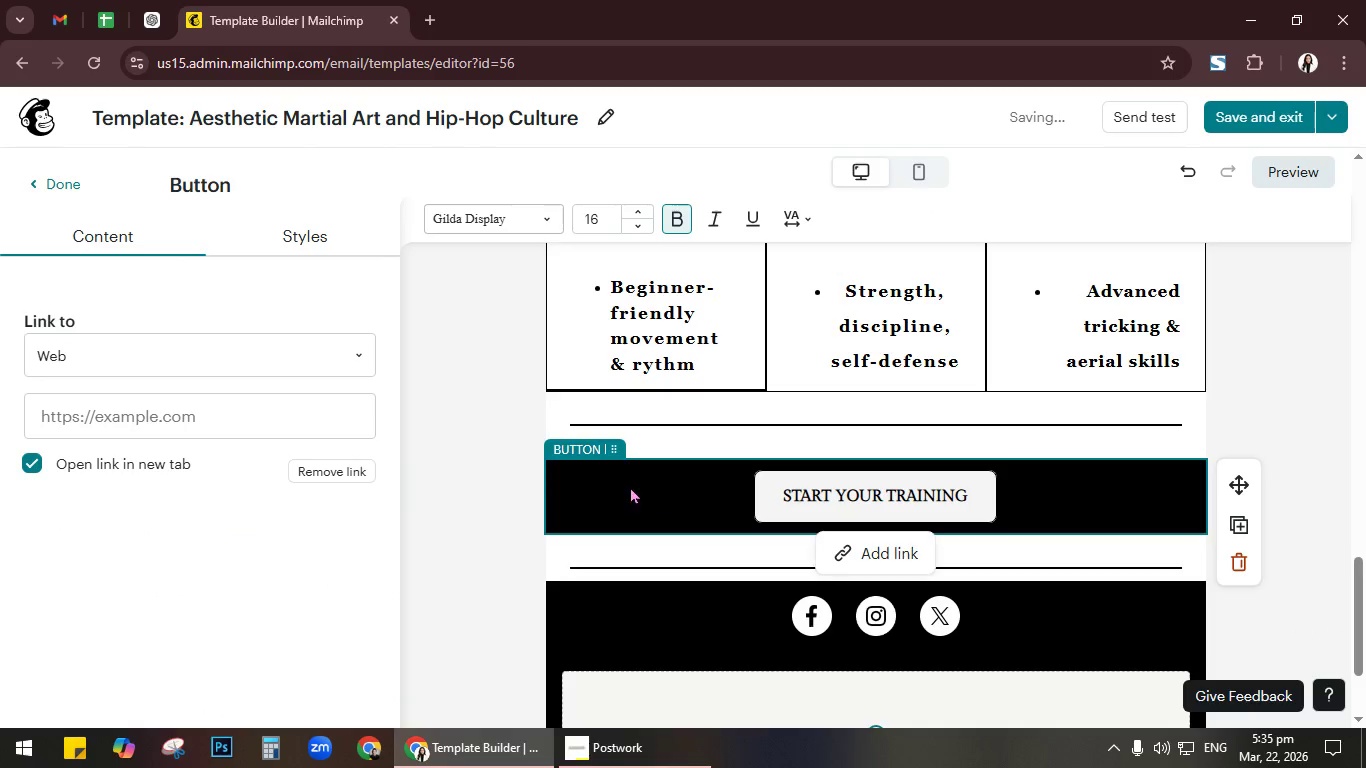 
left_click([342, 235])
 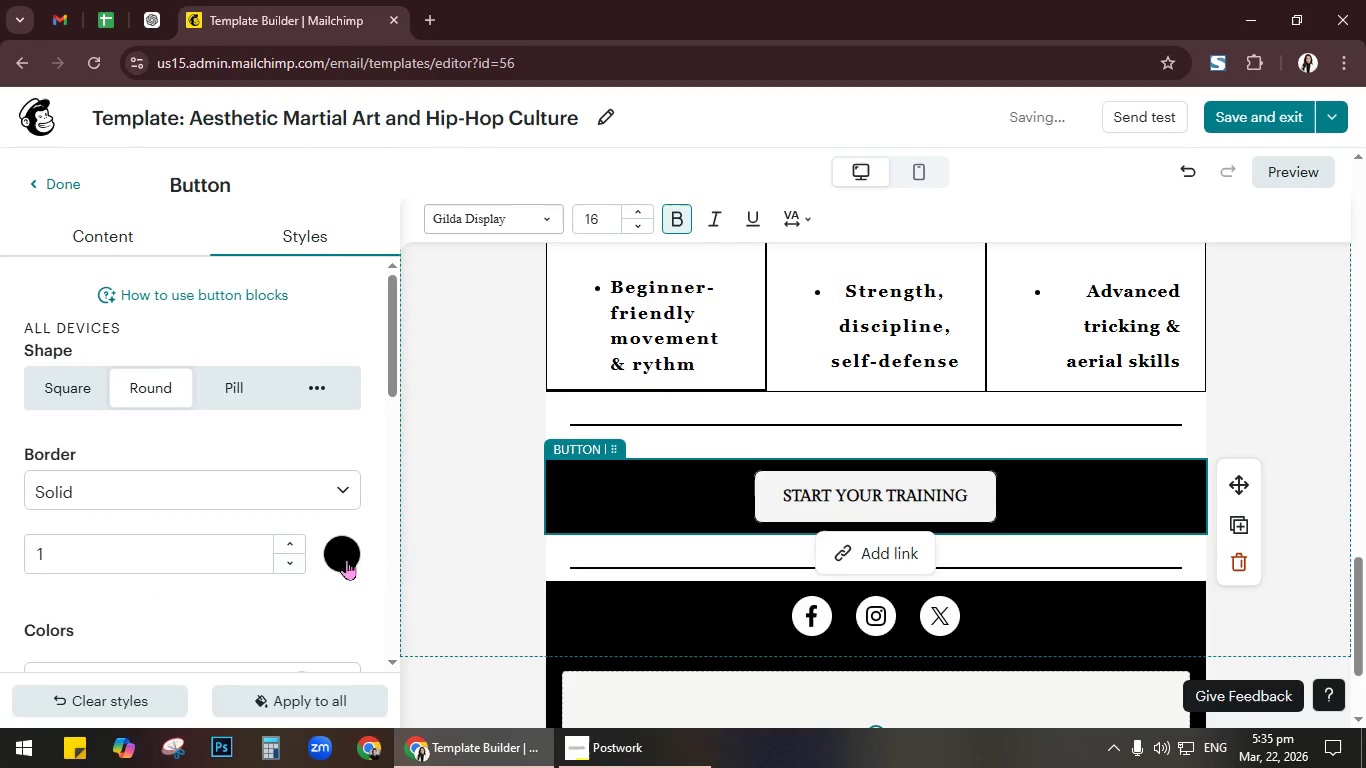 
left_click([339, 557])
 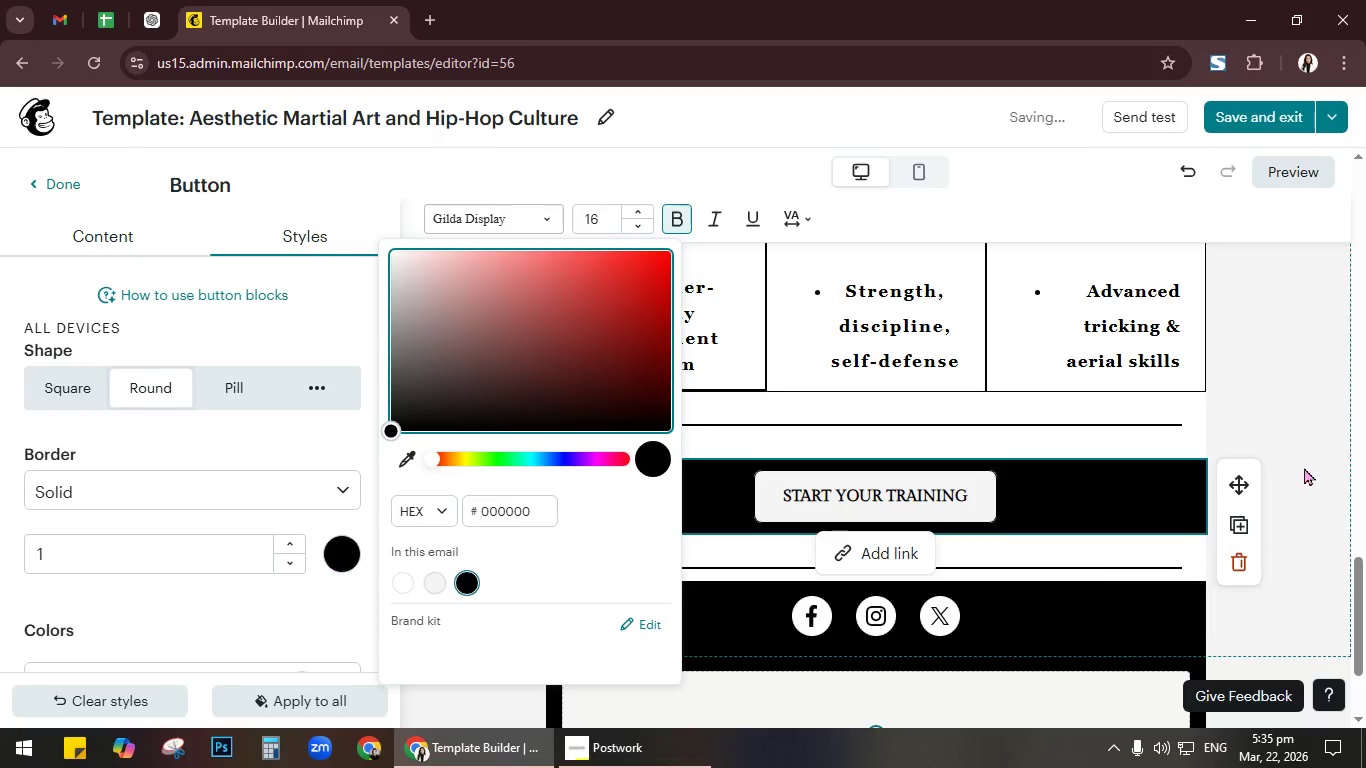 
left_click([1265, 418])
 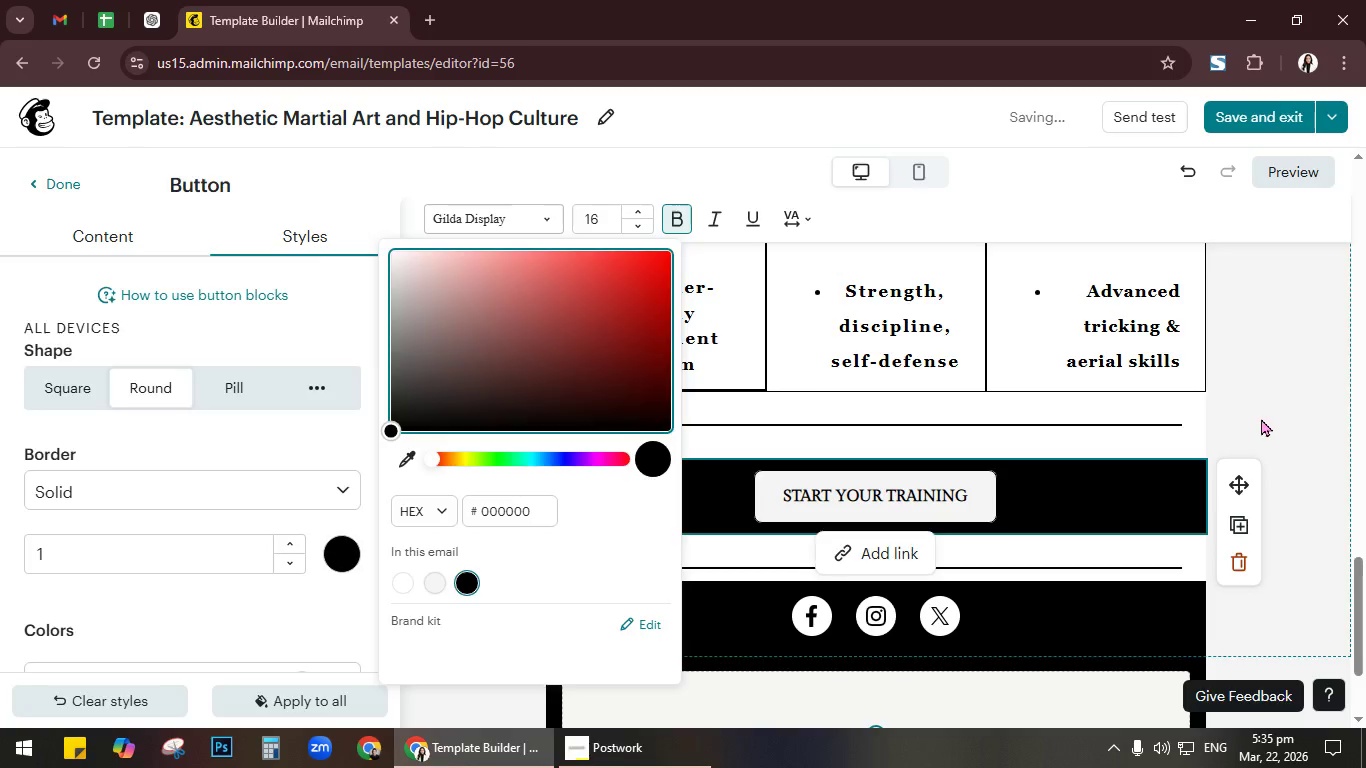 
scroll: coordinate [1261, 418], scroll_direction: up, amount: 4.0
 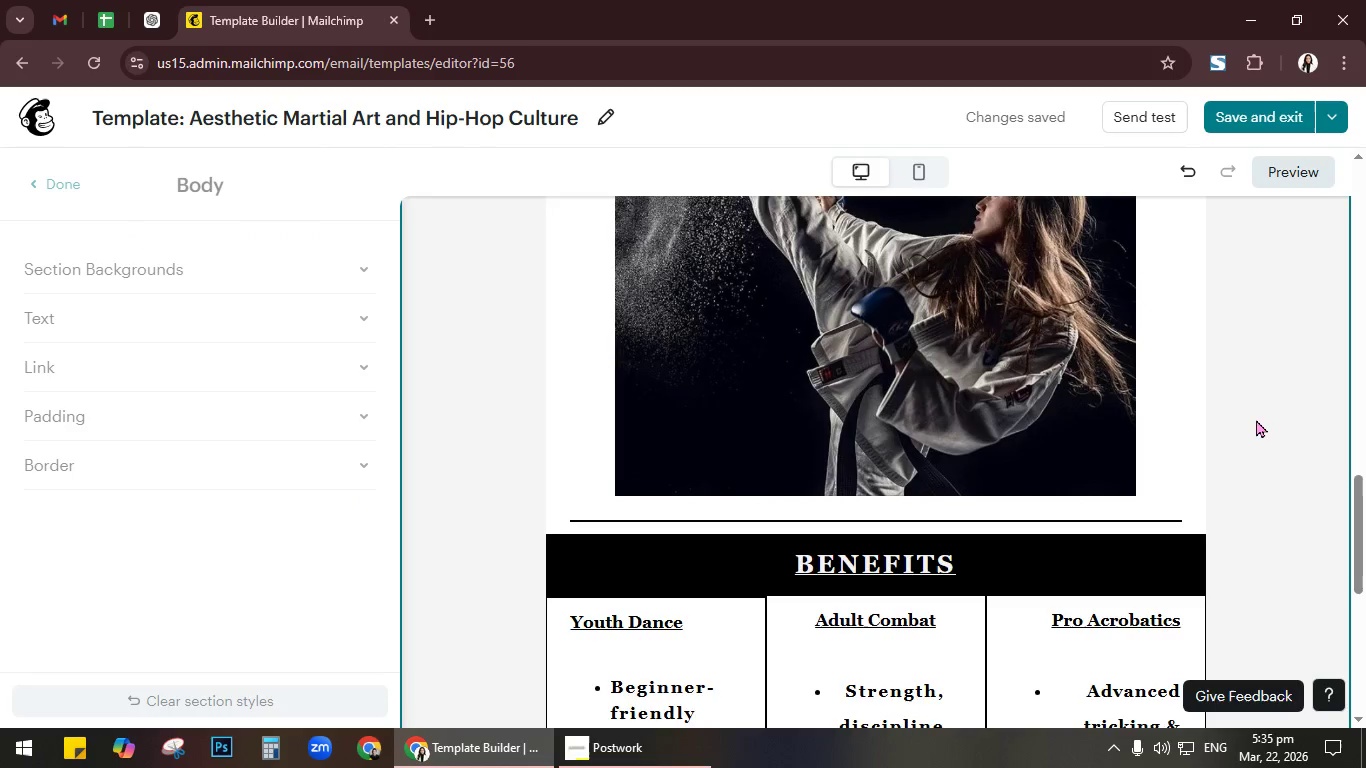 
scroll: coordinate [1256, 420], scroll_direction: down, amount: 6.0
 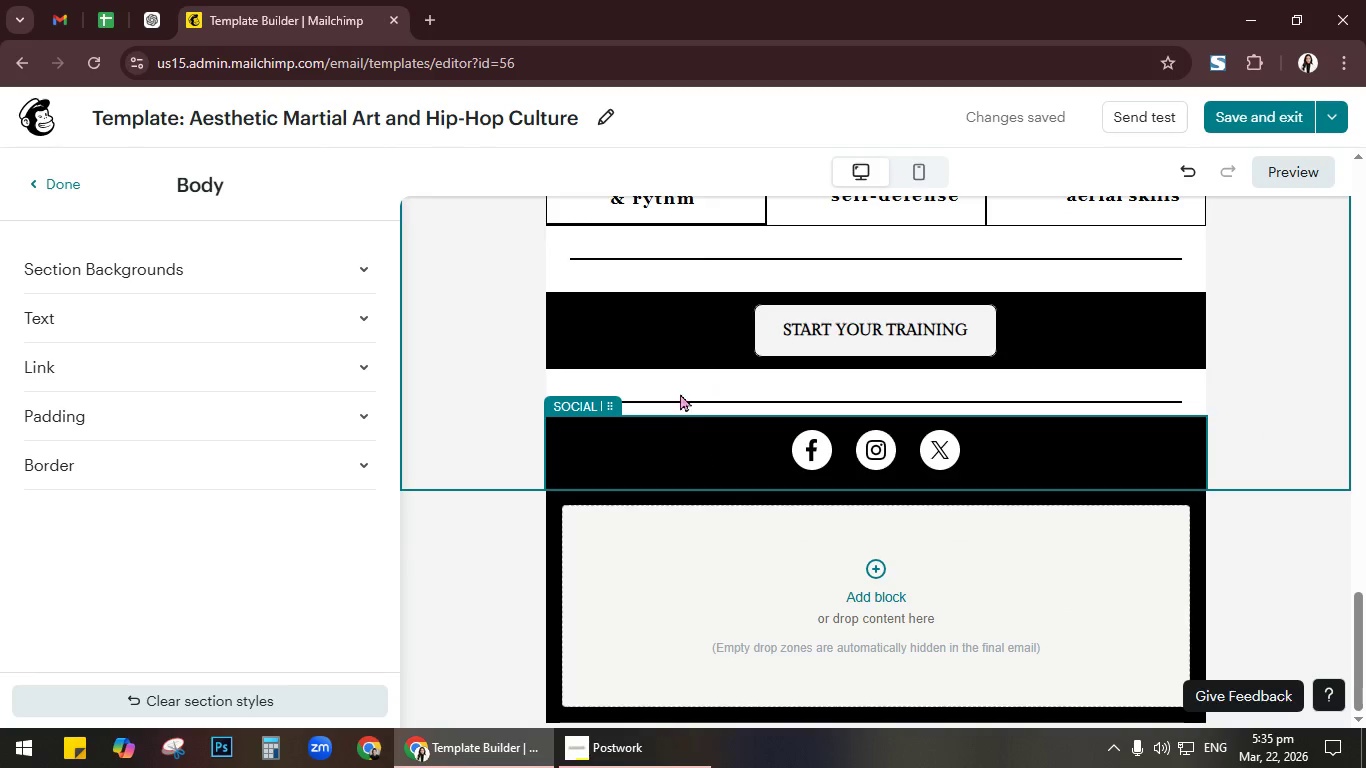 
scroll: coordinate [672, 407], scroll_direction: up, amount: 1.0
 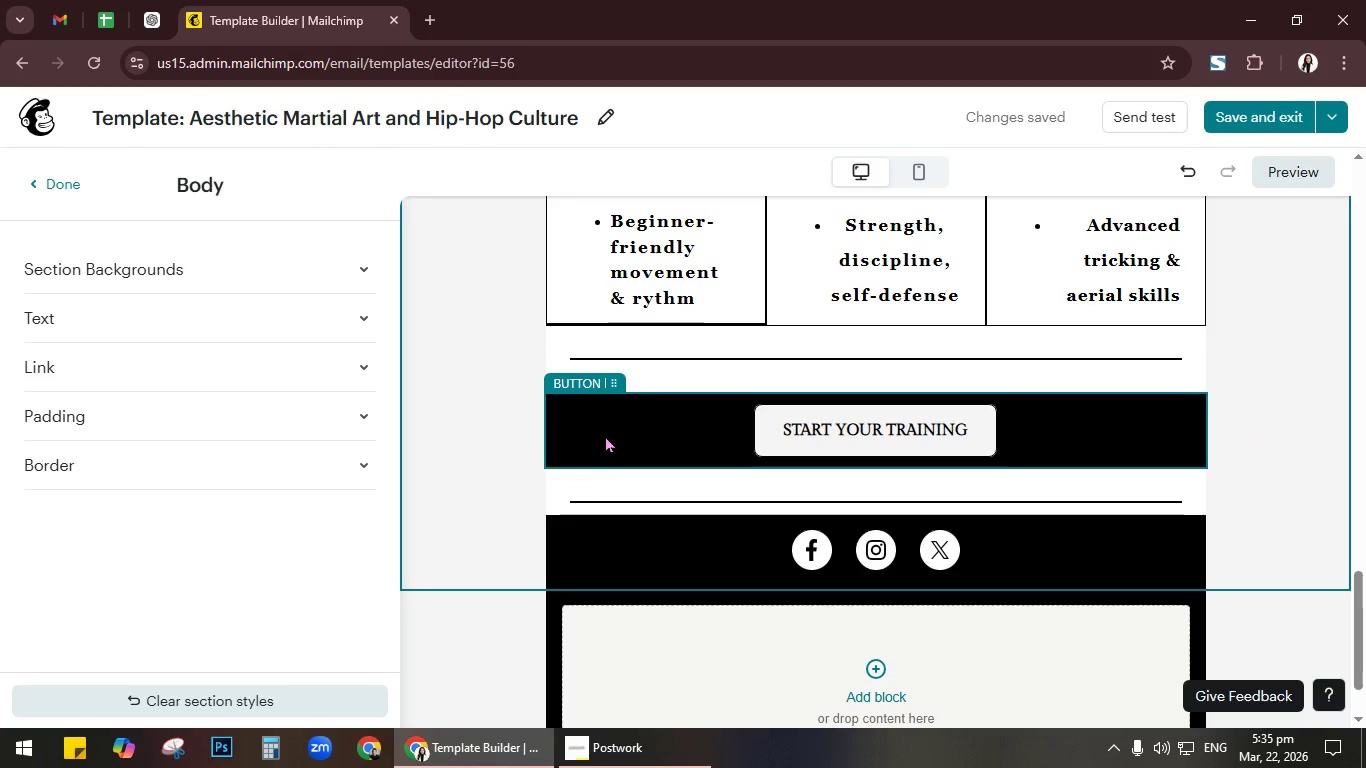 
left_click([604, 435])
 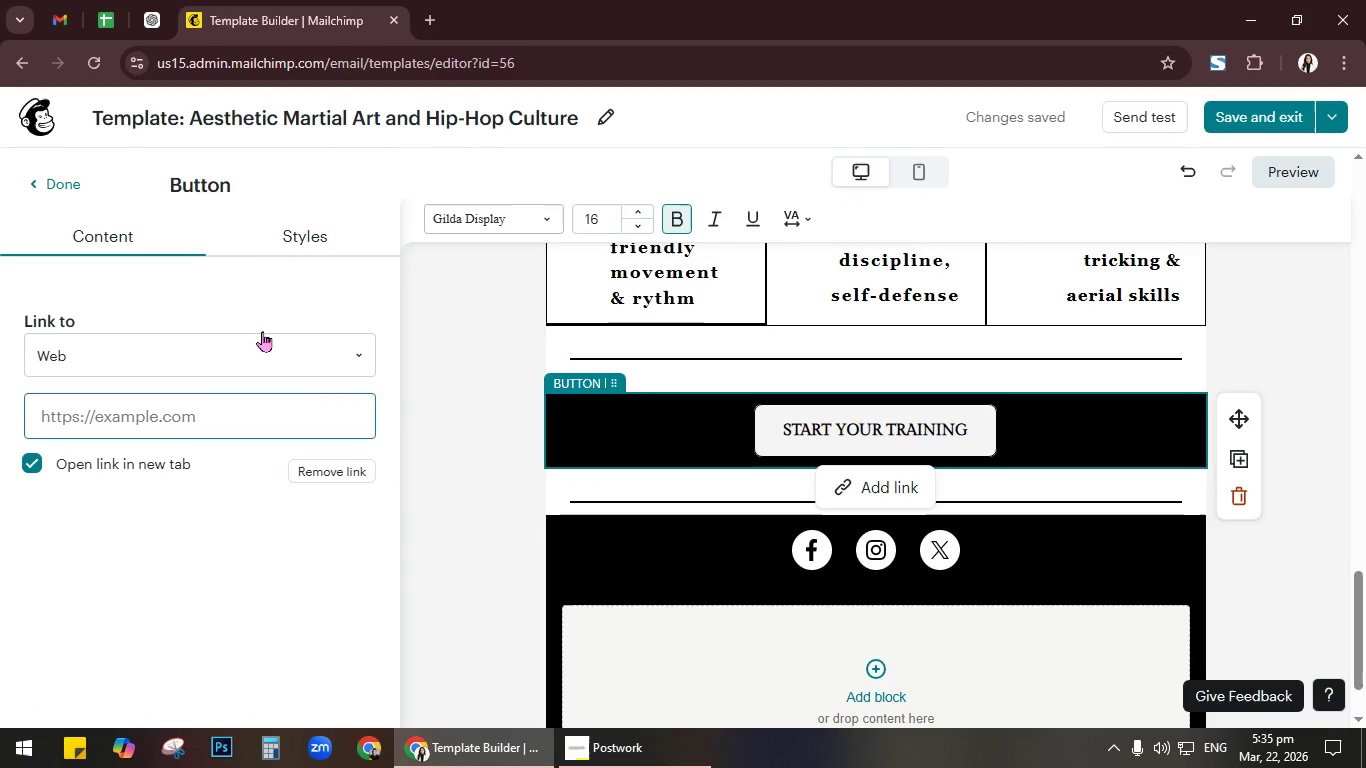 
left_click([292, 244])
 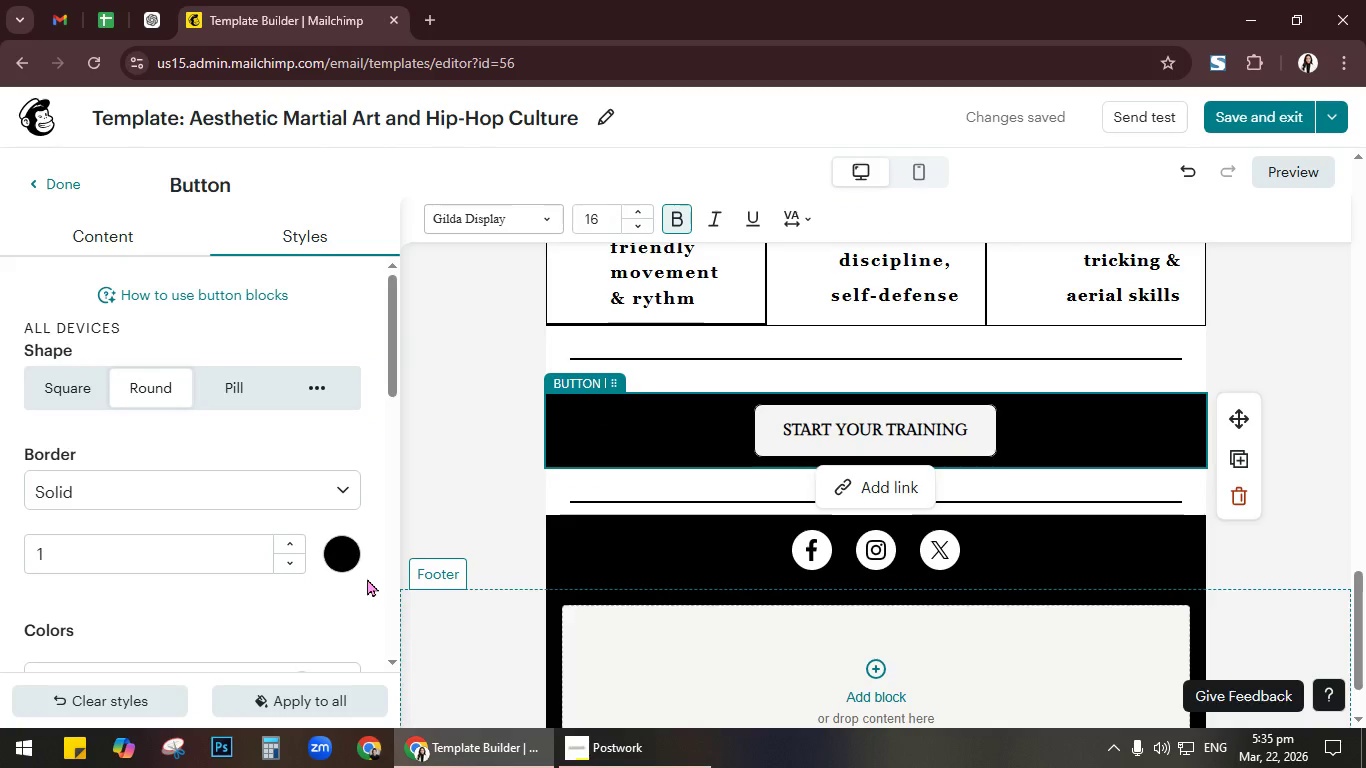 
scroll: coordinate [366, 578], scroll_direction: down, amount: 2.0
 